 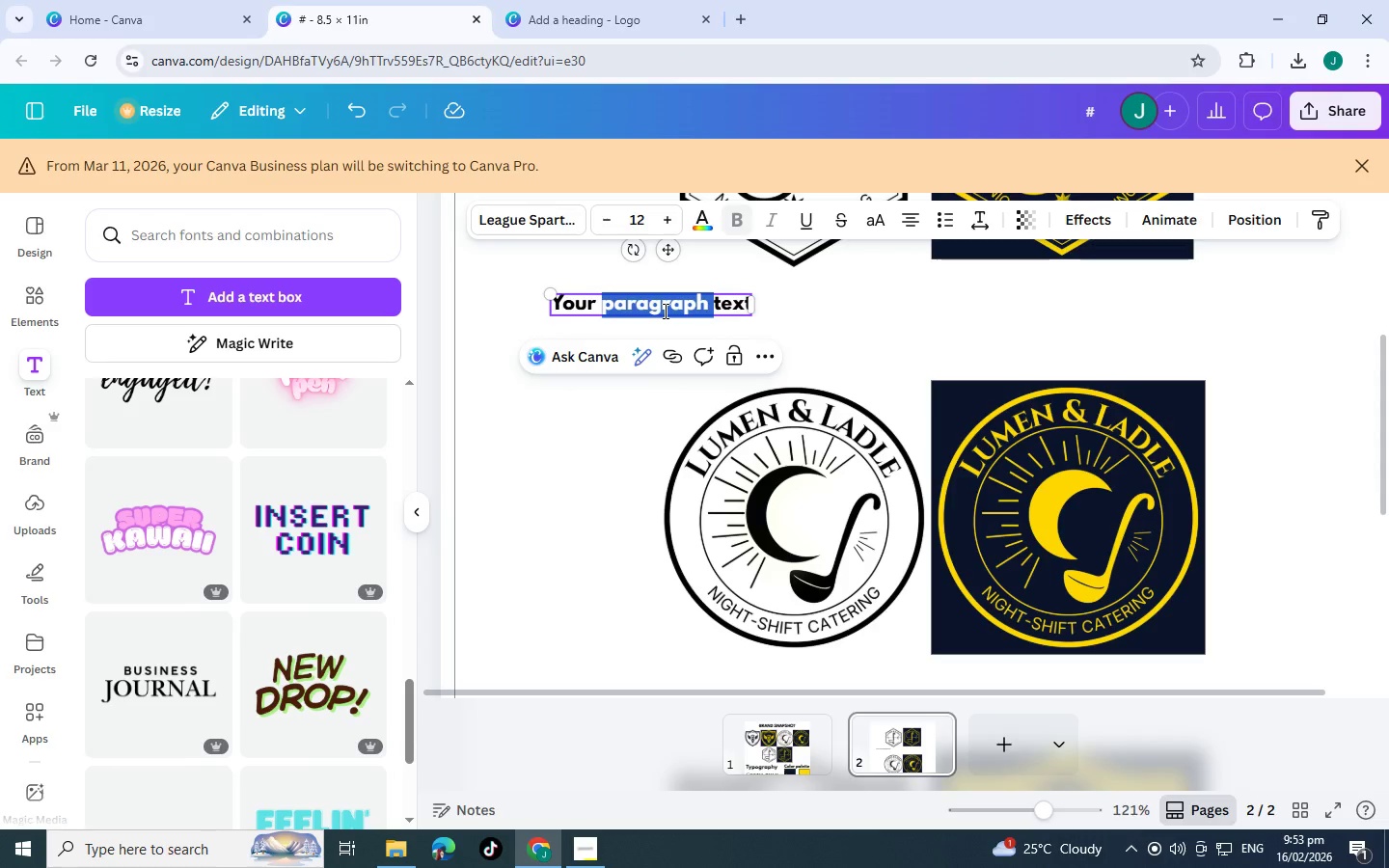 
double_click([664, 311])
 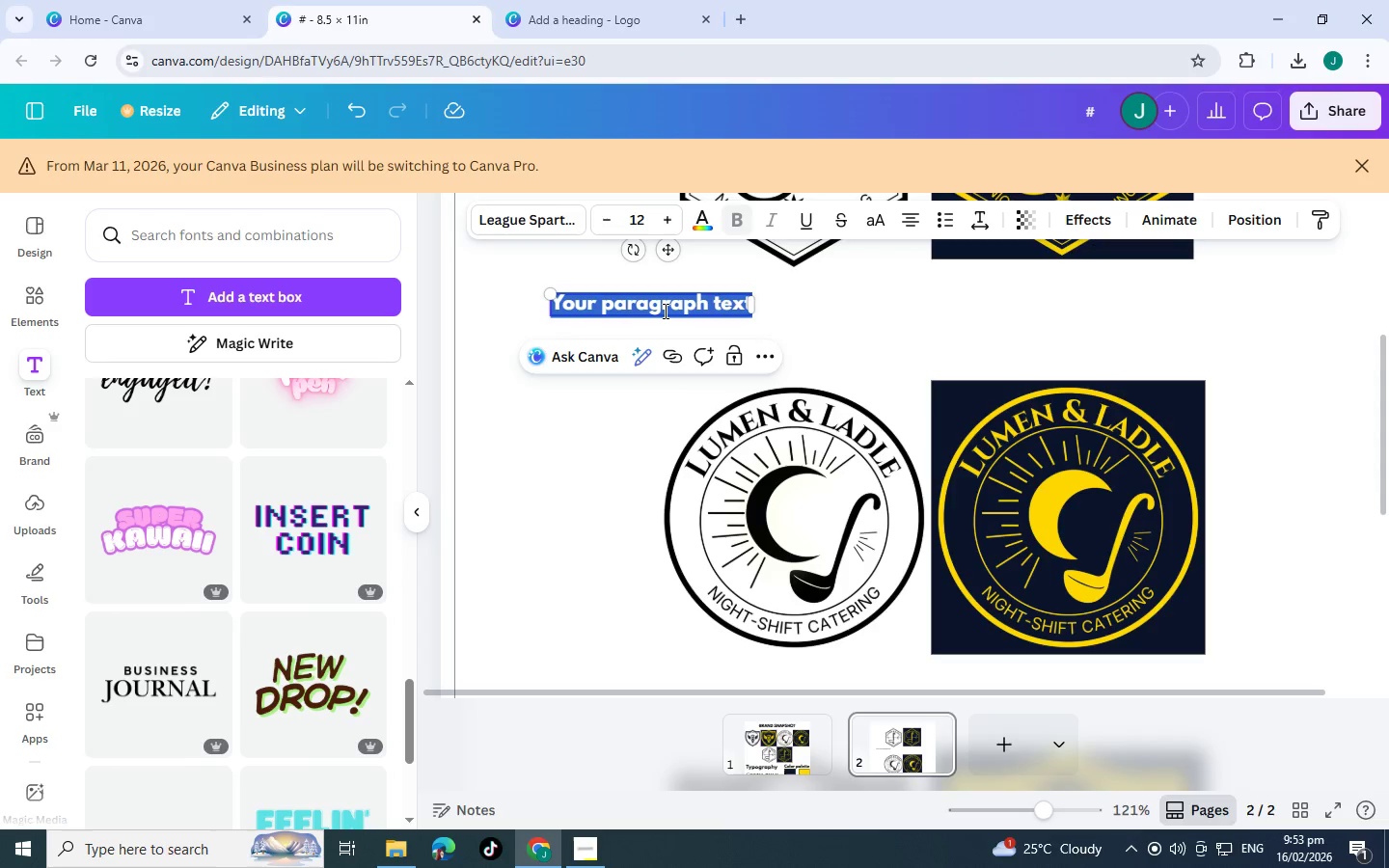 
triple_click([664, 311])
 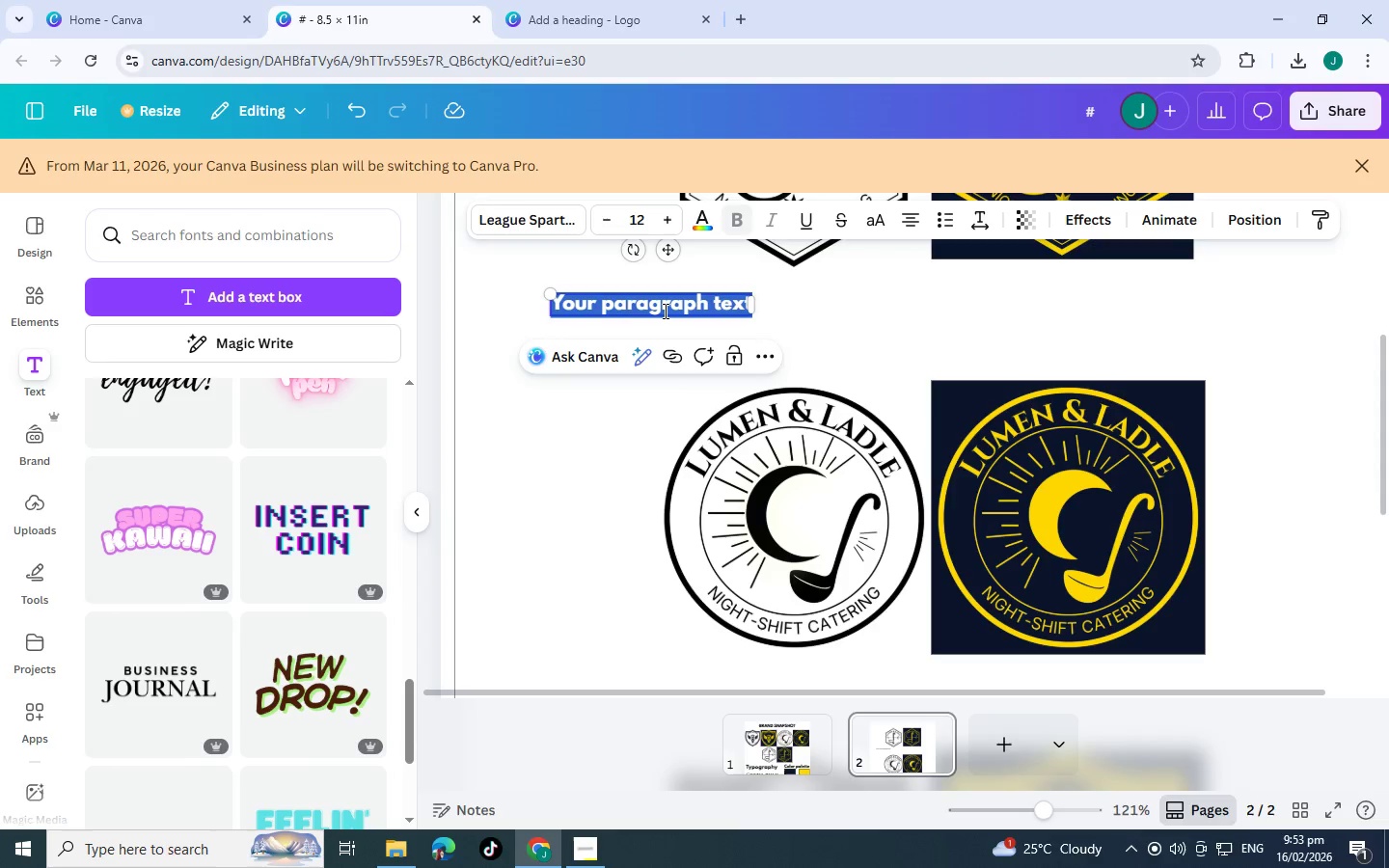 
triple_click([664, 311])
 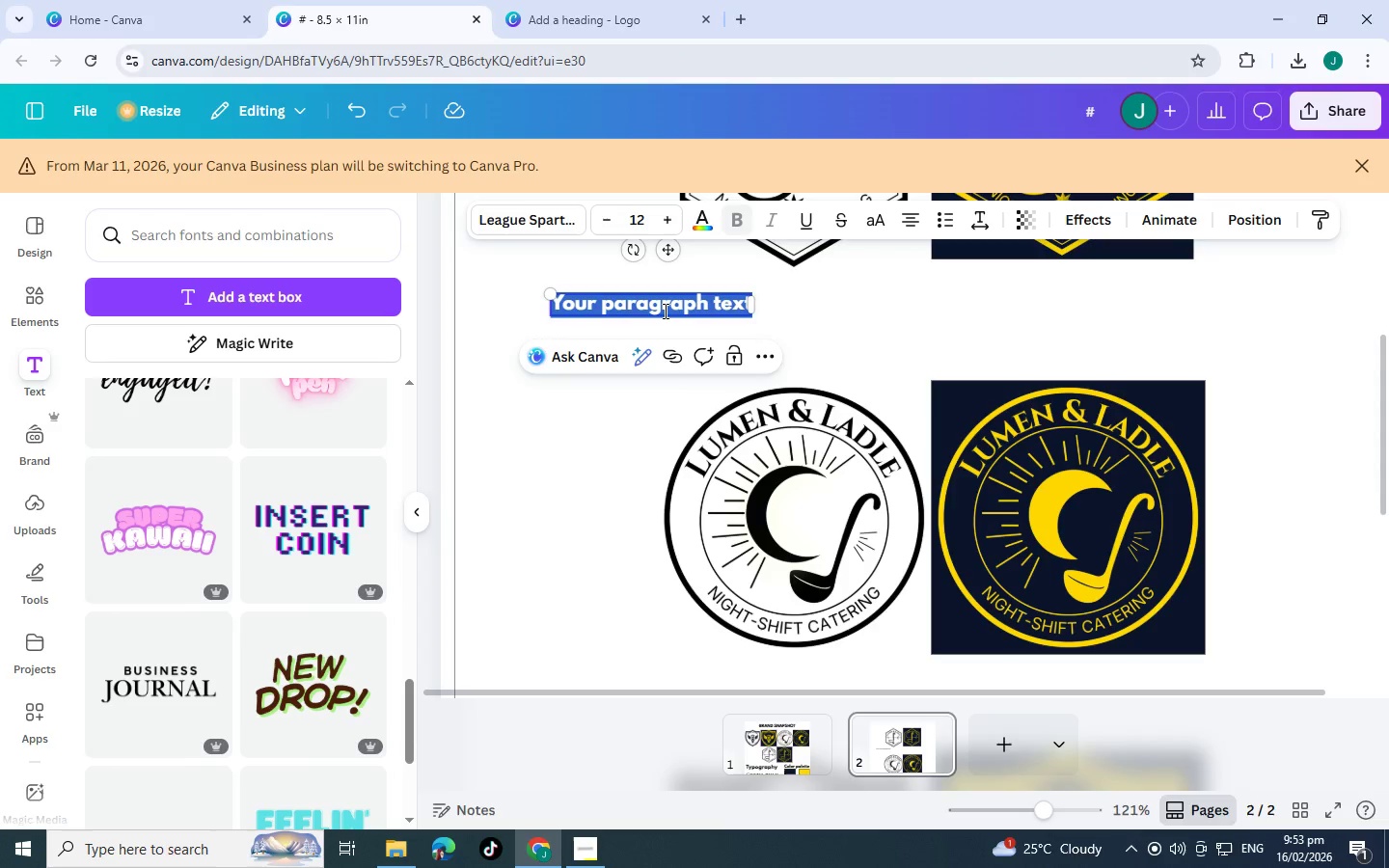 
type(Brief Notes')
key(Backspace)
type(:)
 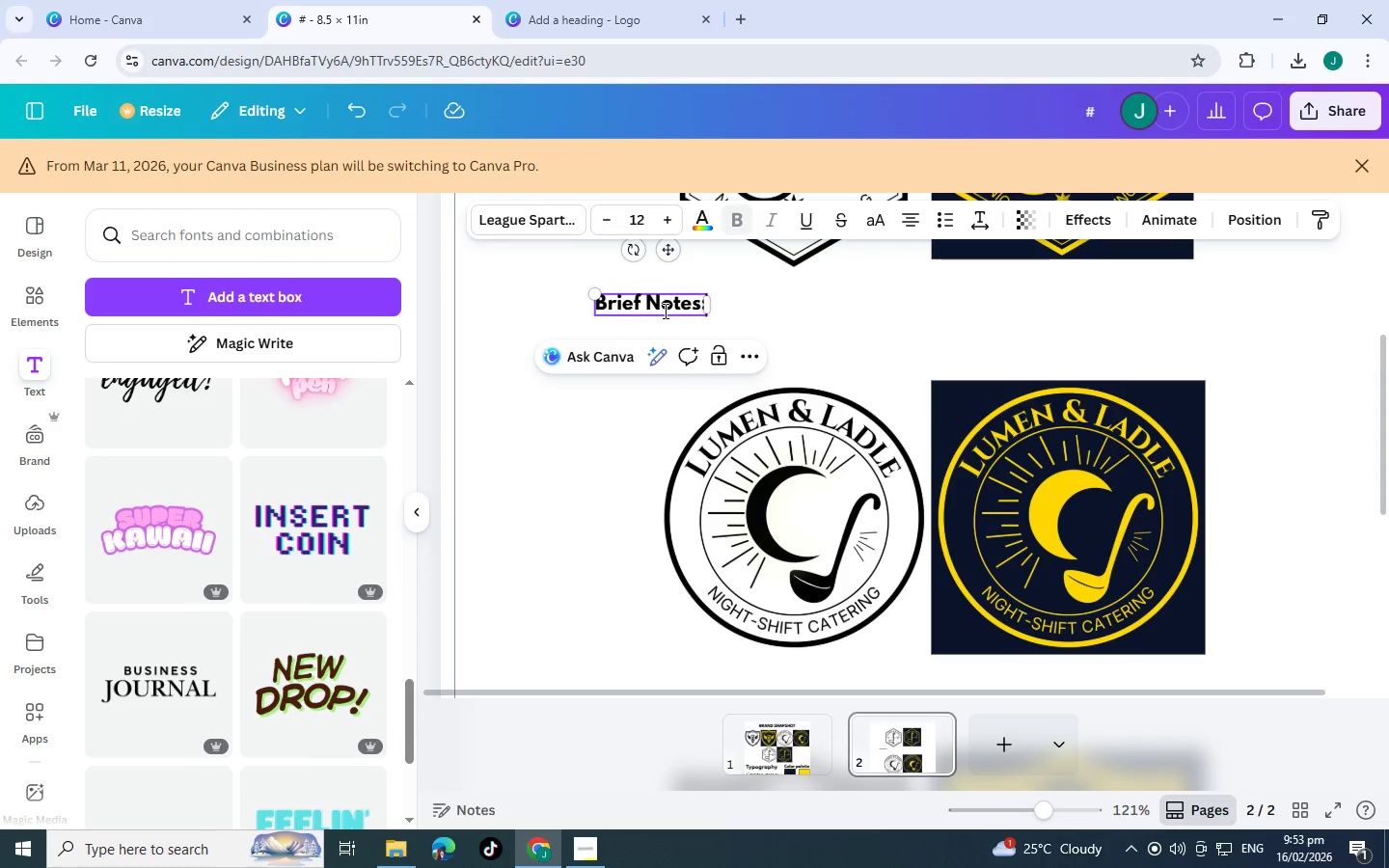 
left_click([802, 290])
 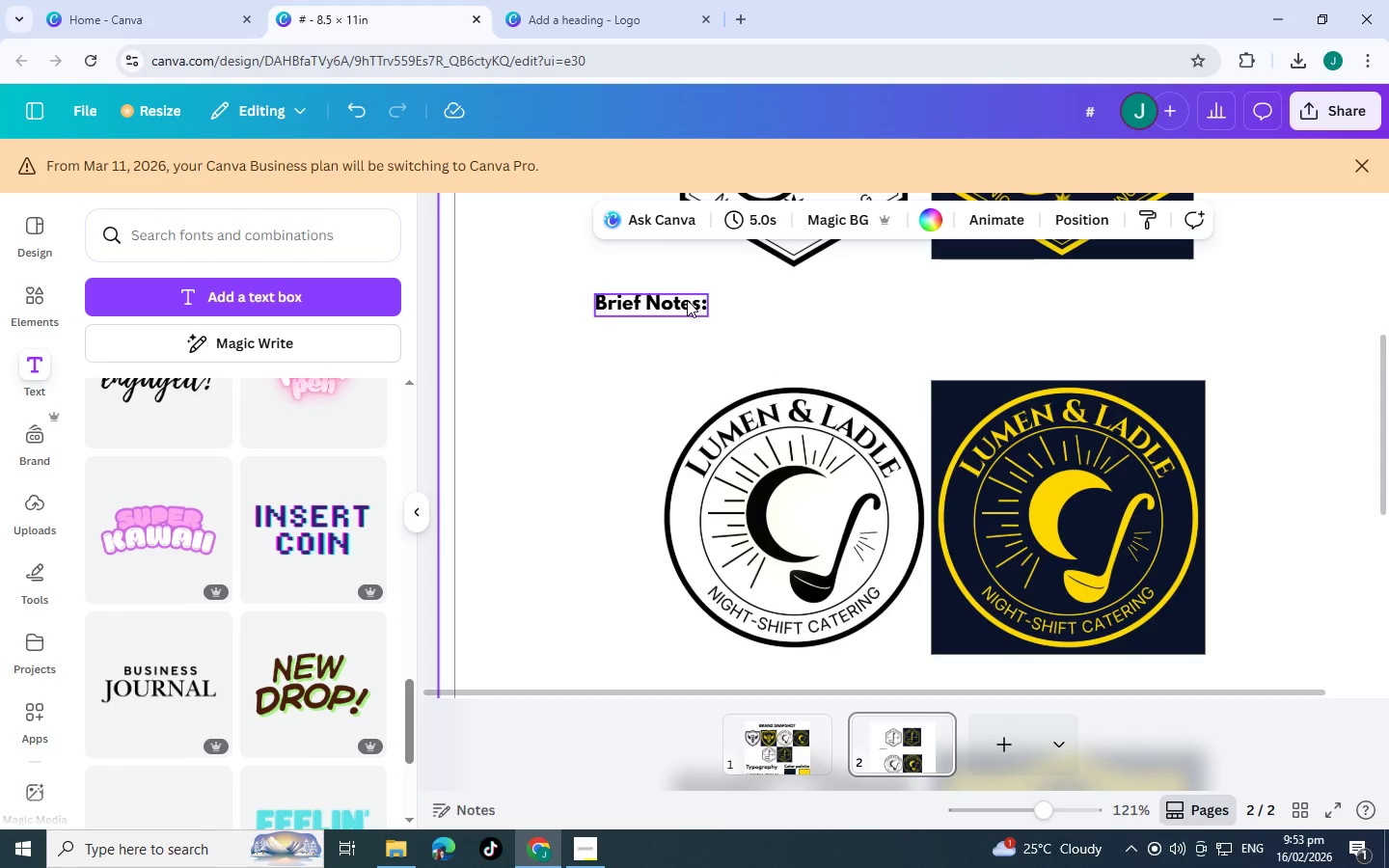 
left_click_drag(start_coordinate=[687, 300], to_coordinate=[637, 285])
 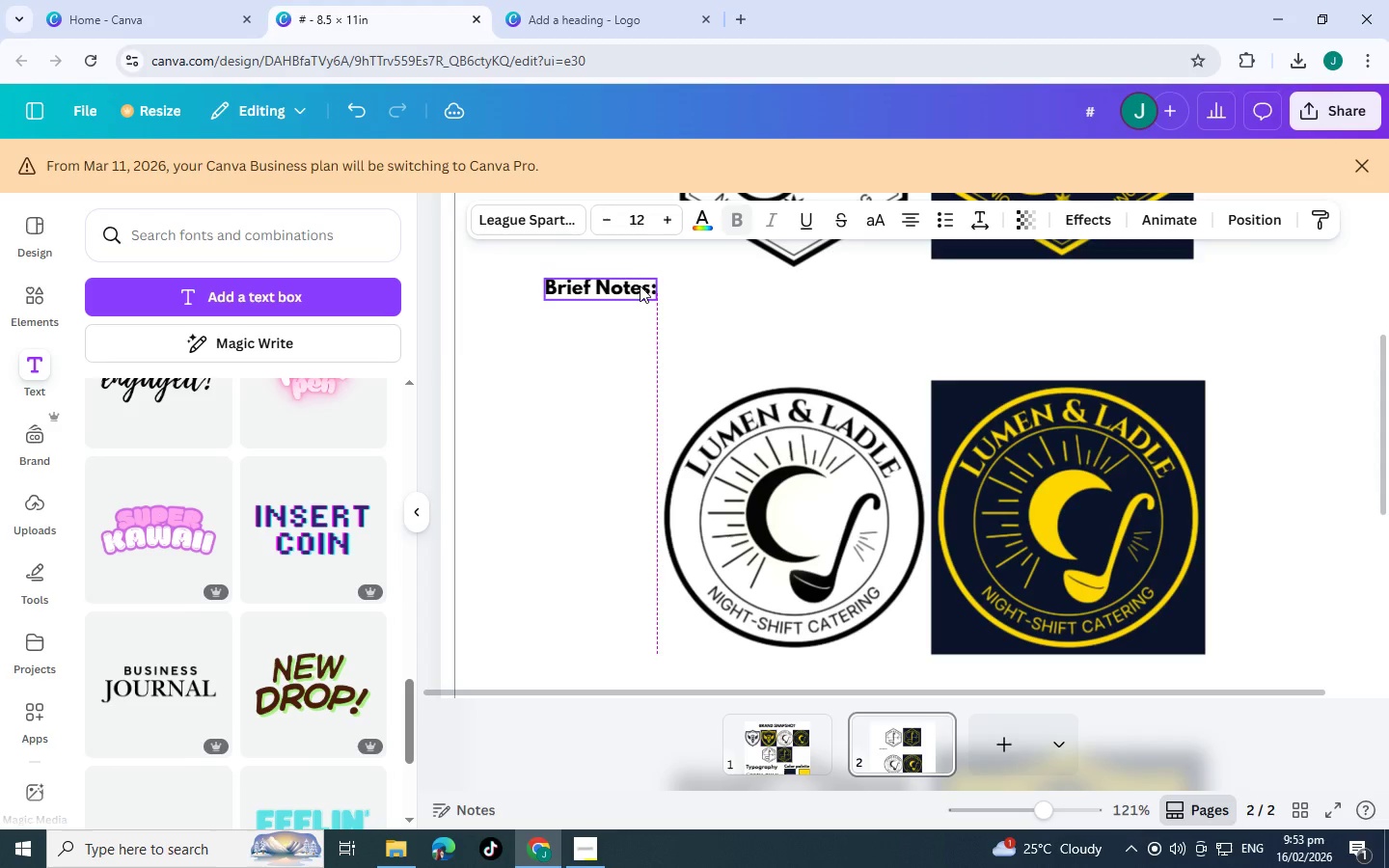 
scroll: coordinate [640, 285], scroll_direction: up, amount: 2.0
 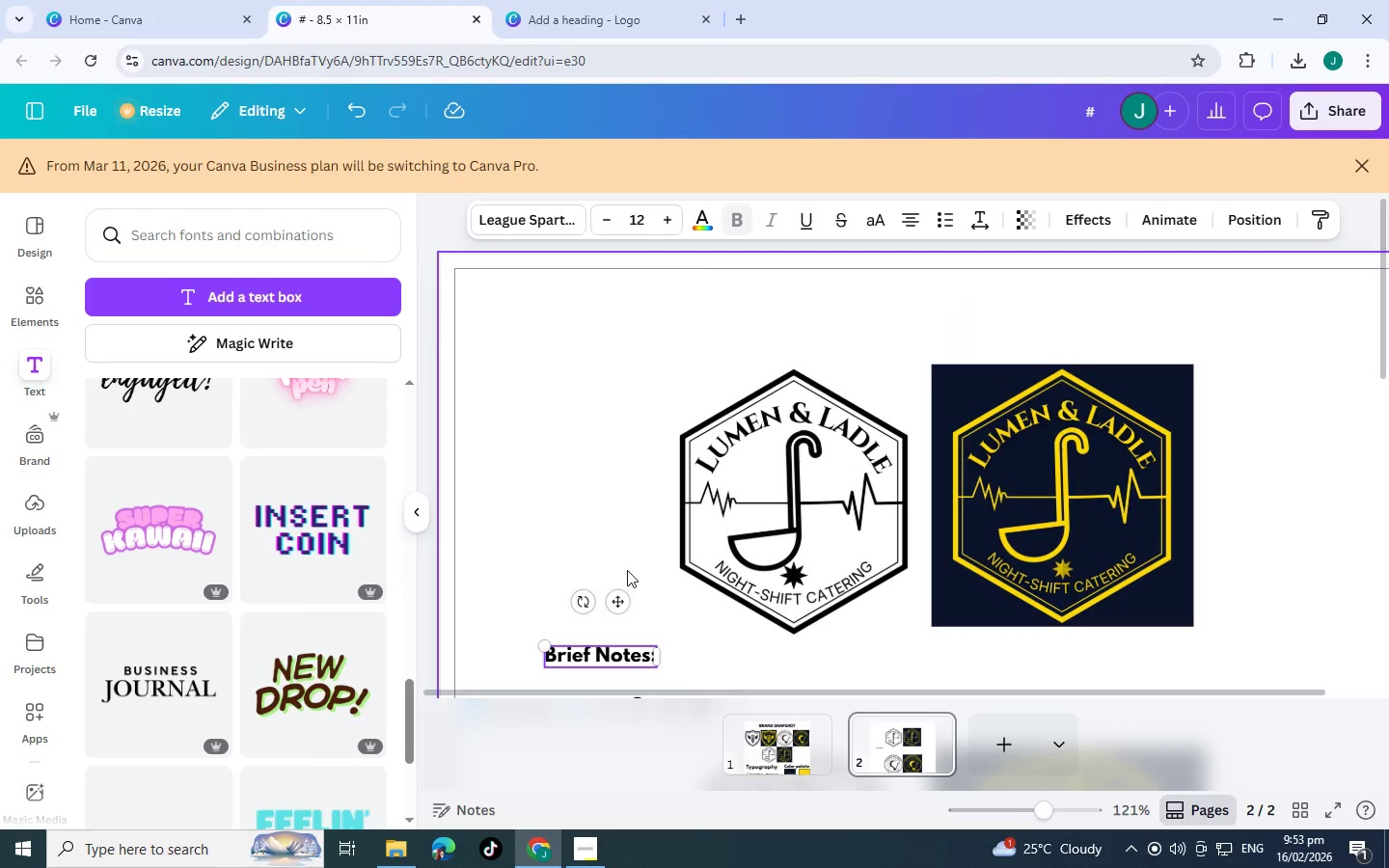 
scroll: coordinate [627, 570], scroll_direction: down, amount: 1.0
 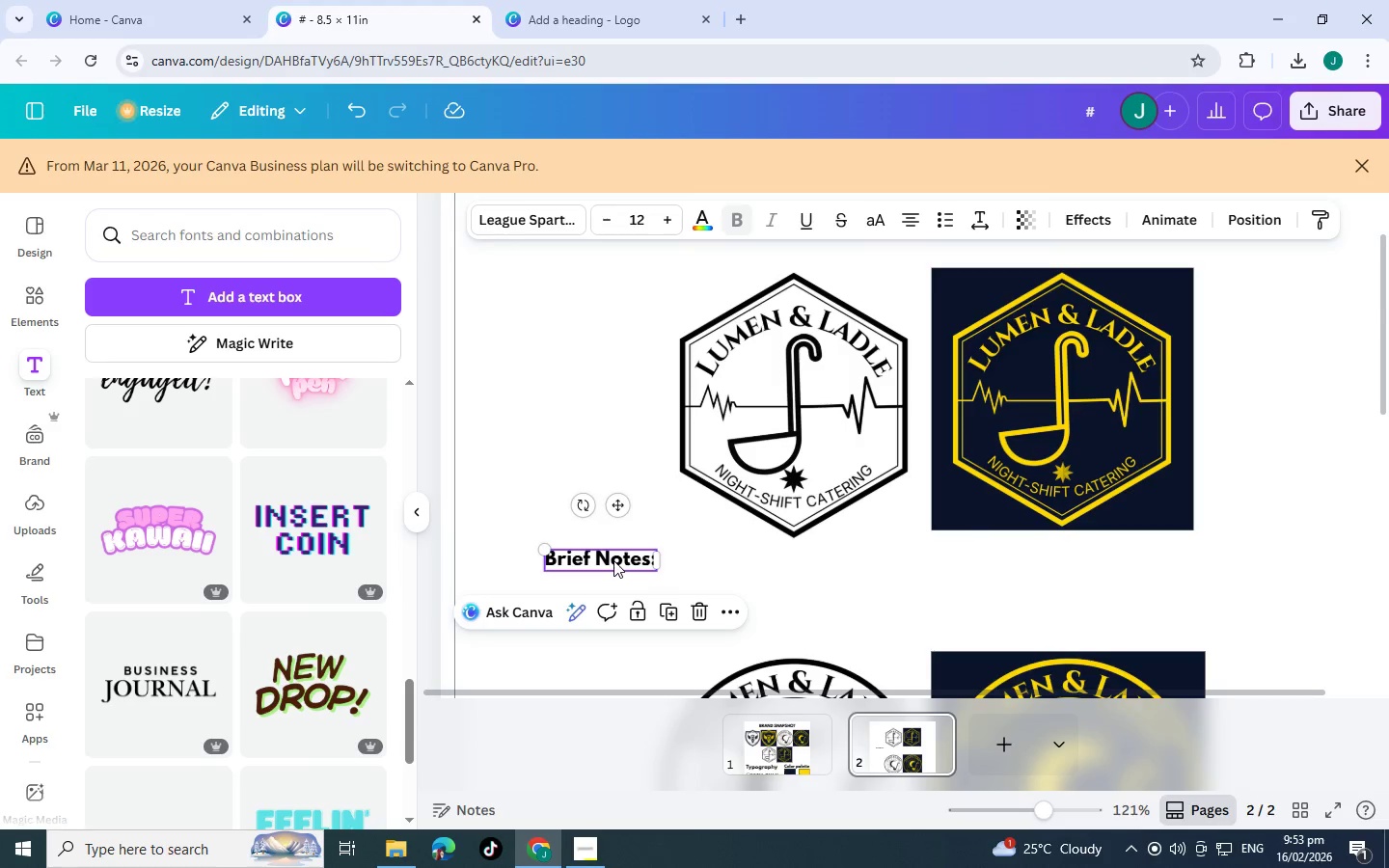 
key(Control+C)
 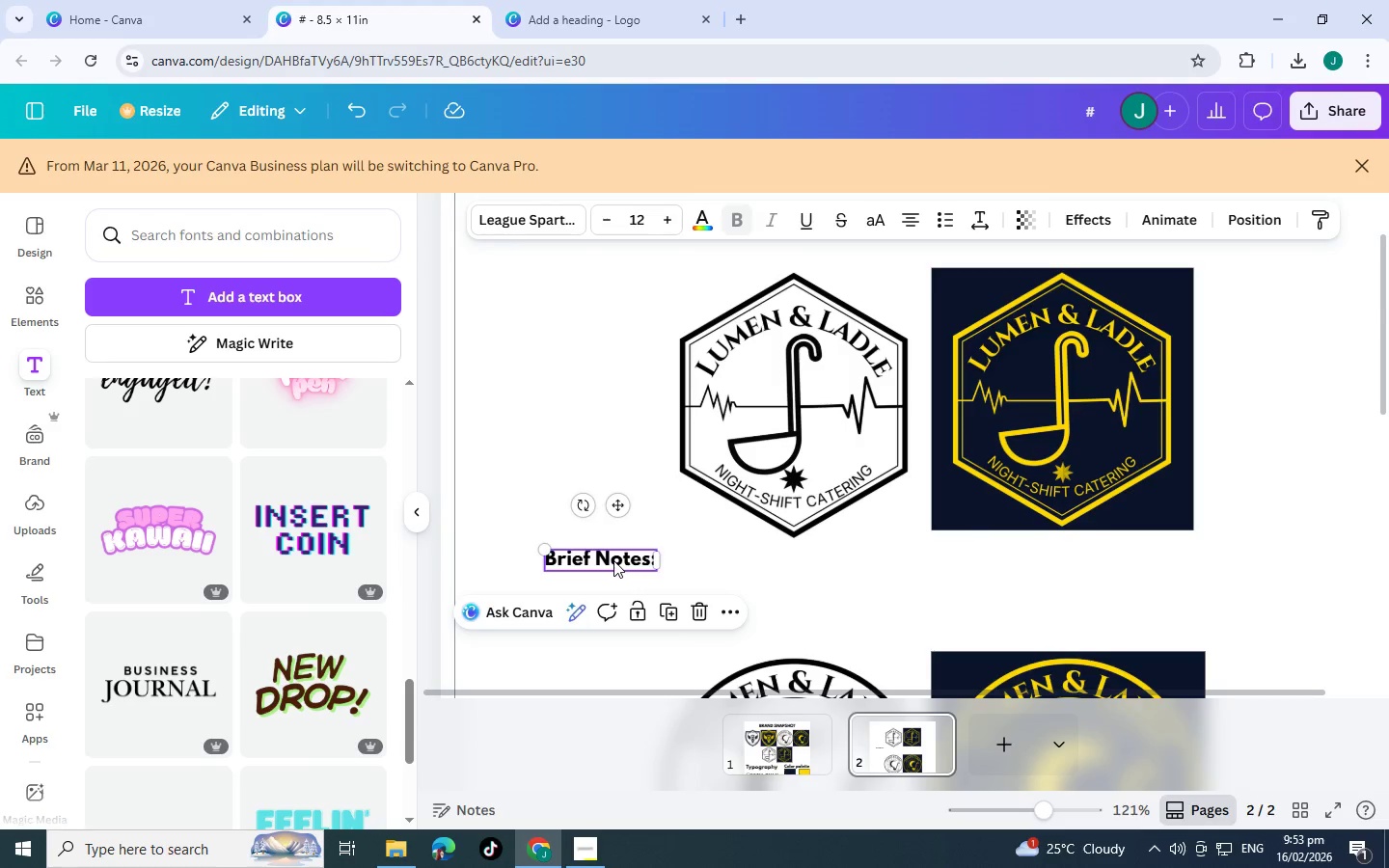 
key(Control+V)
 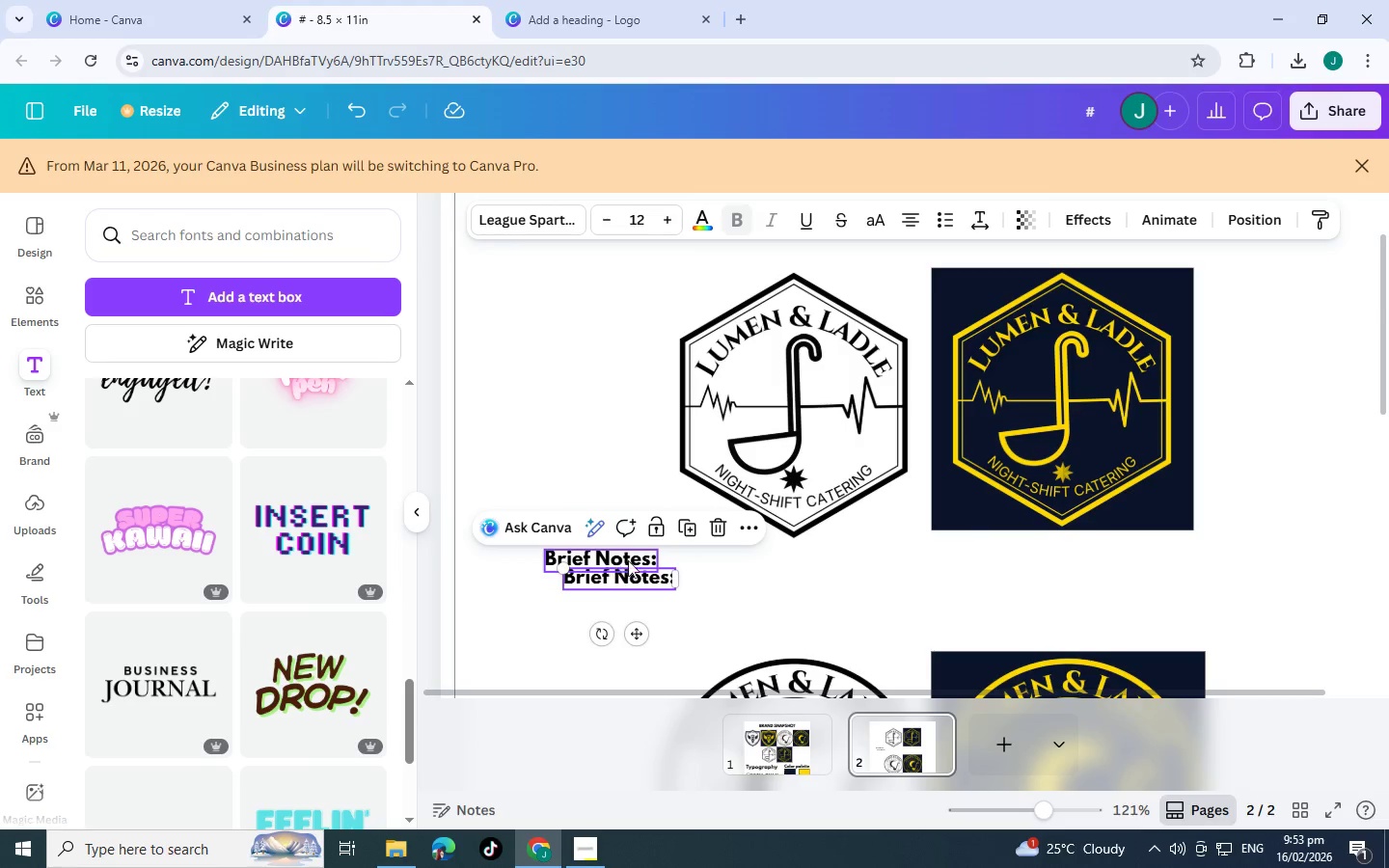 
left_click_drag(start_coordinate=[619, 560], to_coordinate=[636, 561])
 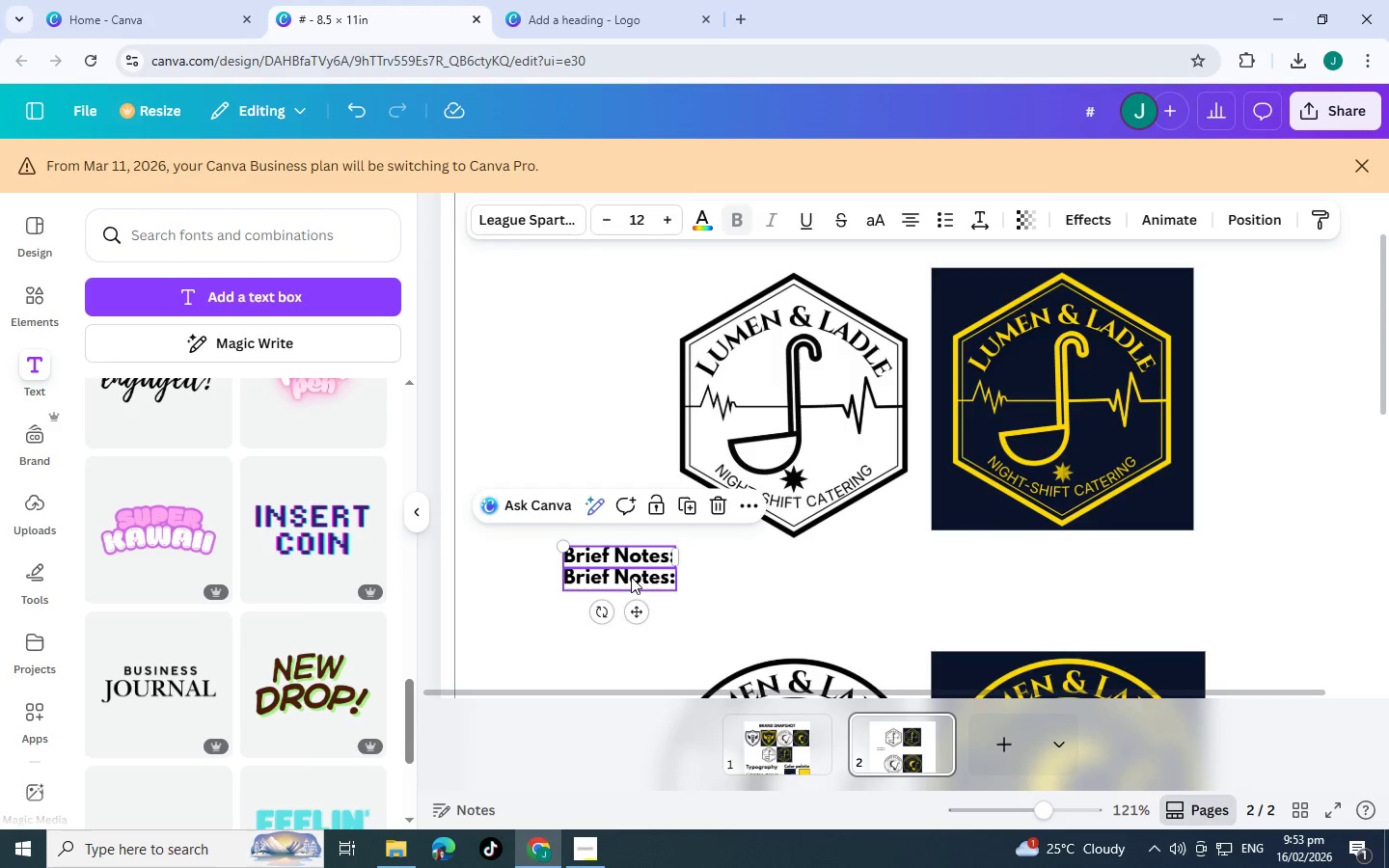 
key(Control+Z)
 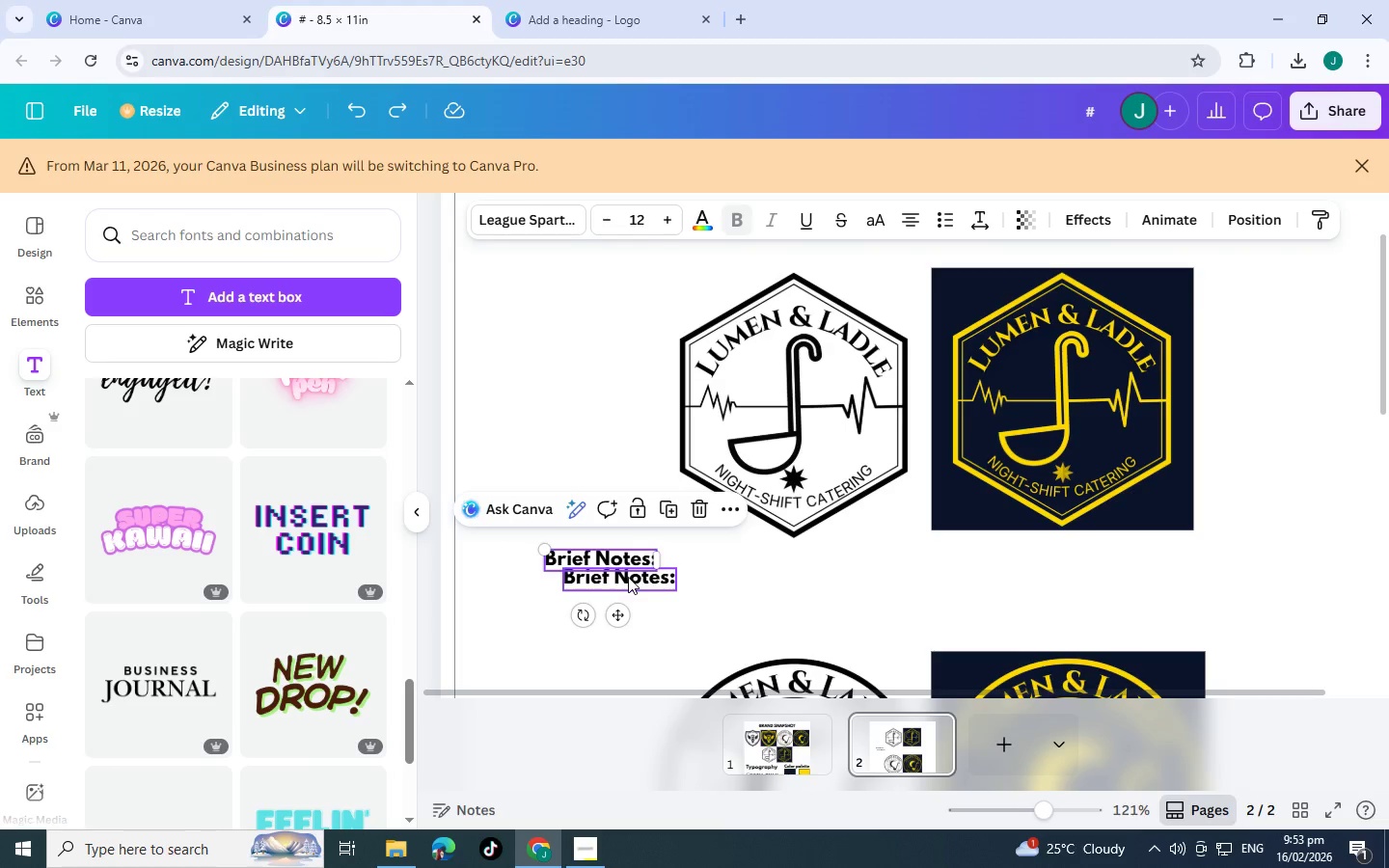 
left_click_drag(start_coordinate=[627, 577], to_coordinate=[605, 583])
 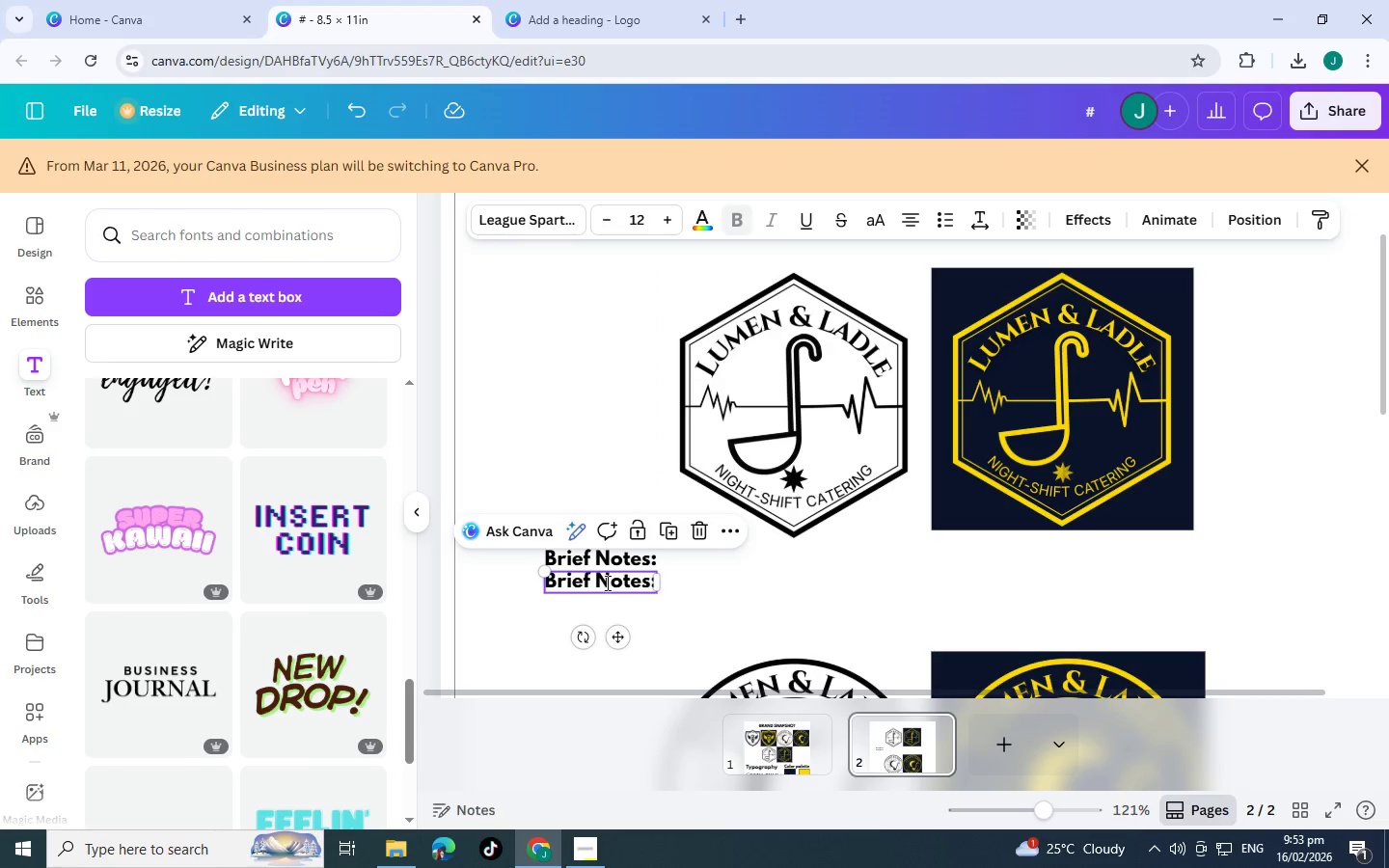 
double_click([606, 583])
 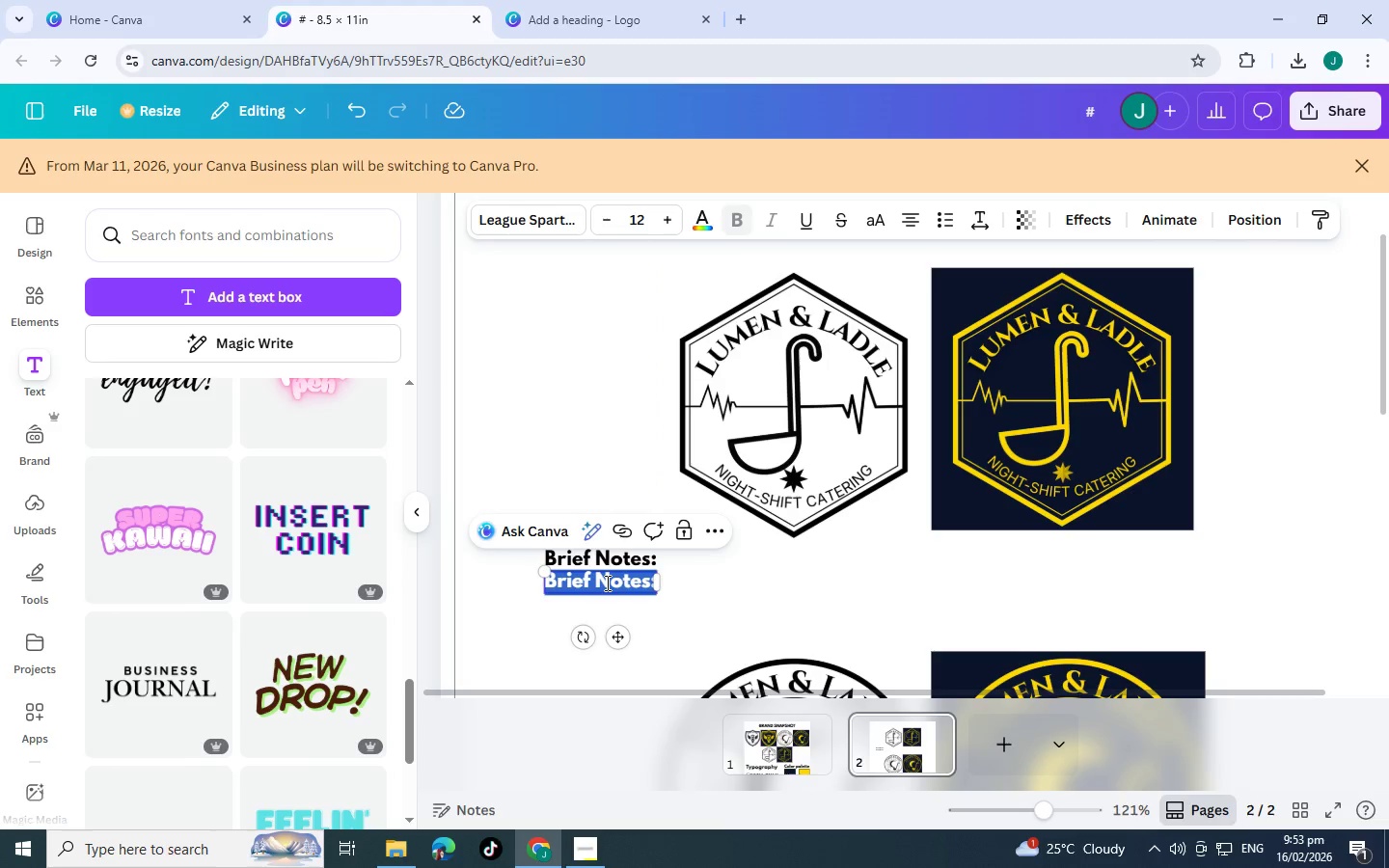 
type(Symbolism: Uses the Hexagon, a shape synonymous)
 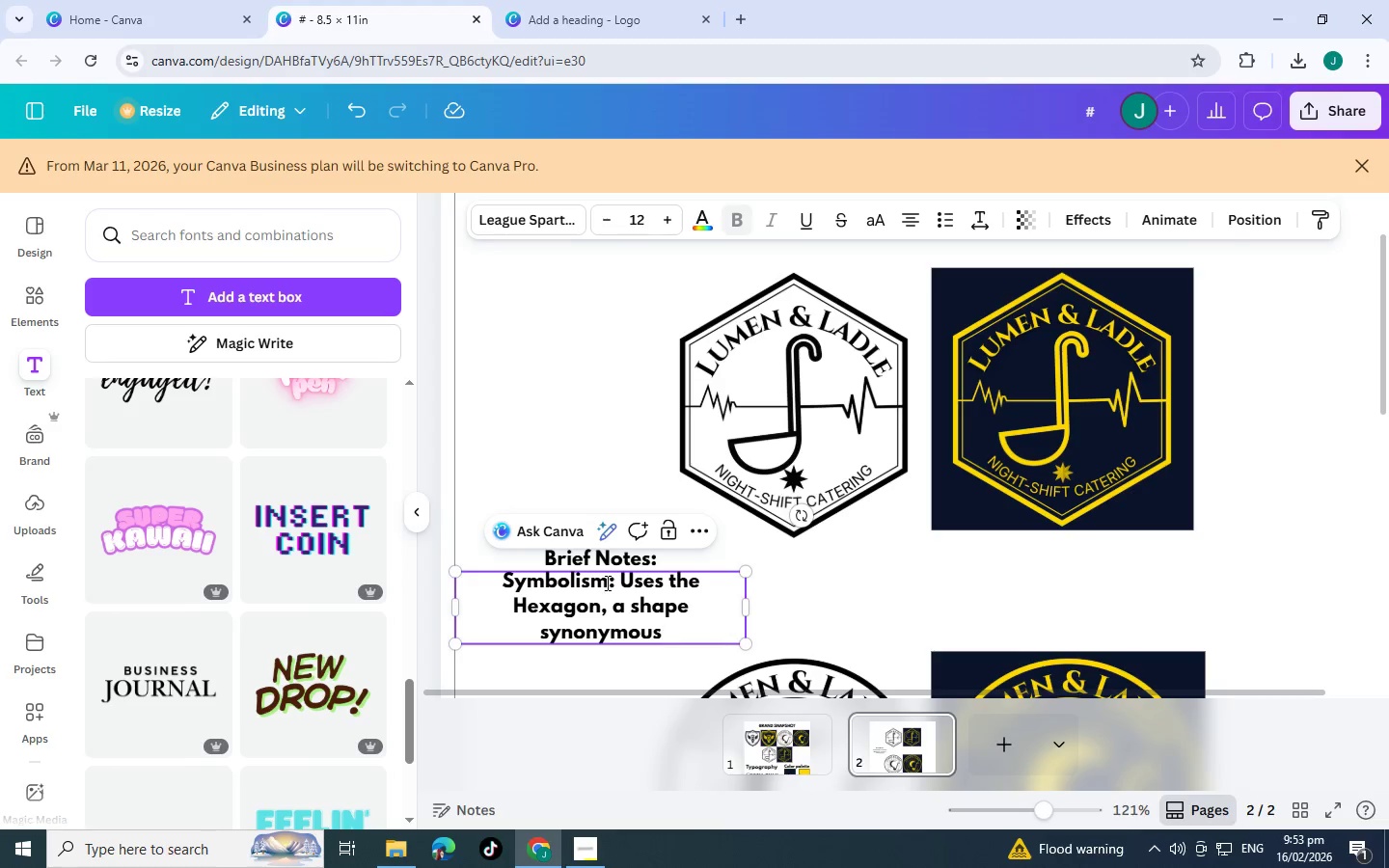 
type( with molecular structure and biological stability, reflecting the founer's)
 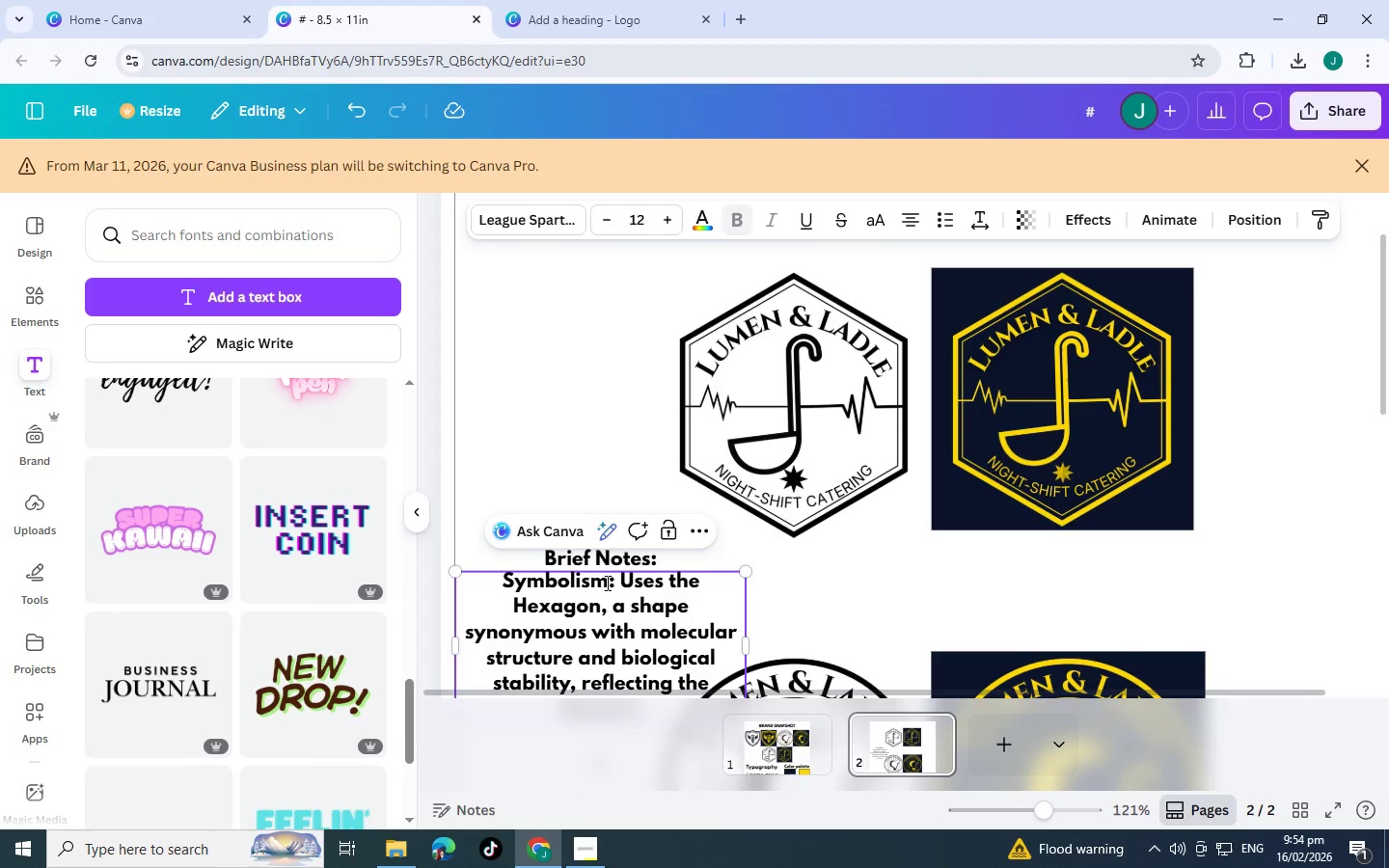 
scroll: coordinate [606, 583], scroll_direction: down, amount: 4.0
 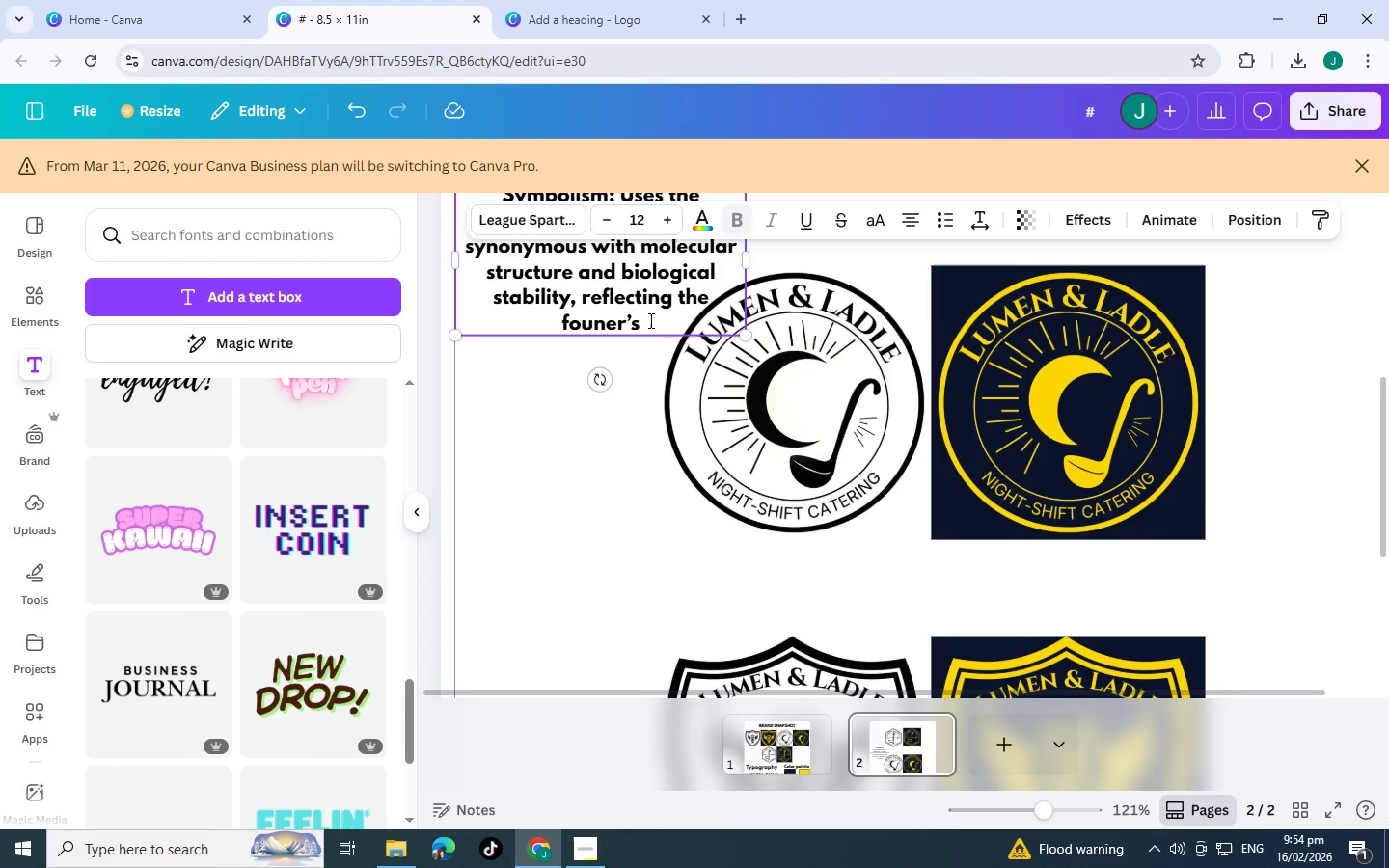 
key(Backspace)
key(Backspace)
key(Backspace)
key(Backspace)
key(Backspace)
type(der's ICU background.)
key(Backspace)
type(.)
 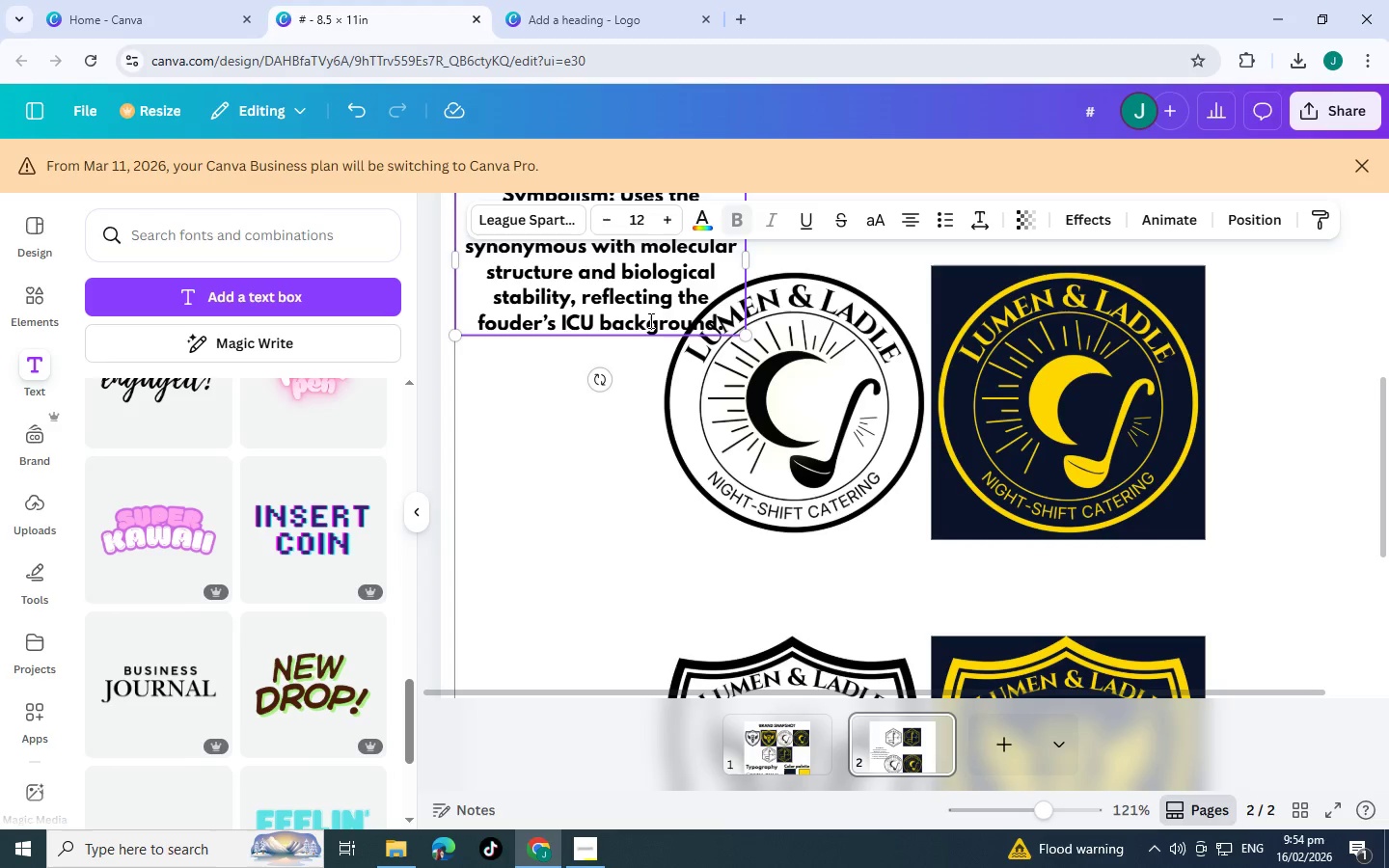 
wait(5.86)
 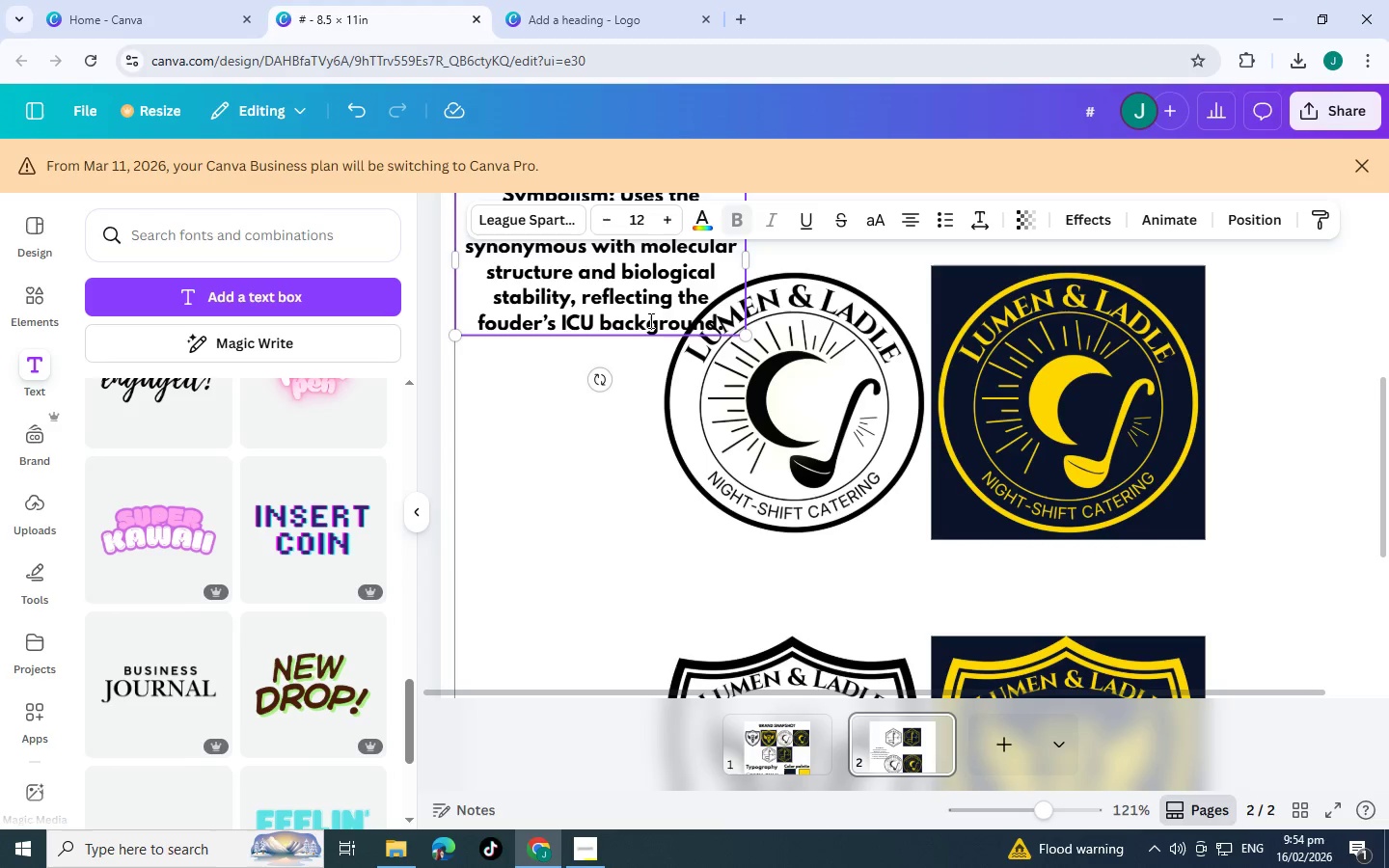 
left_click([746, 267])
 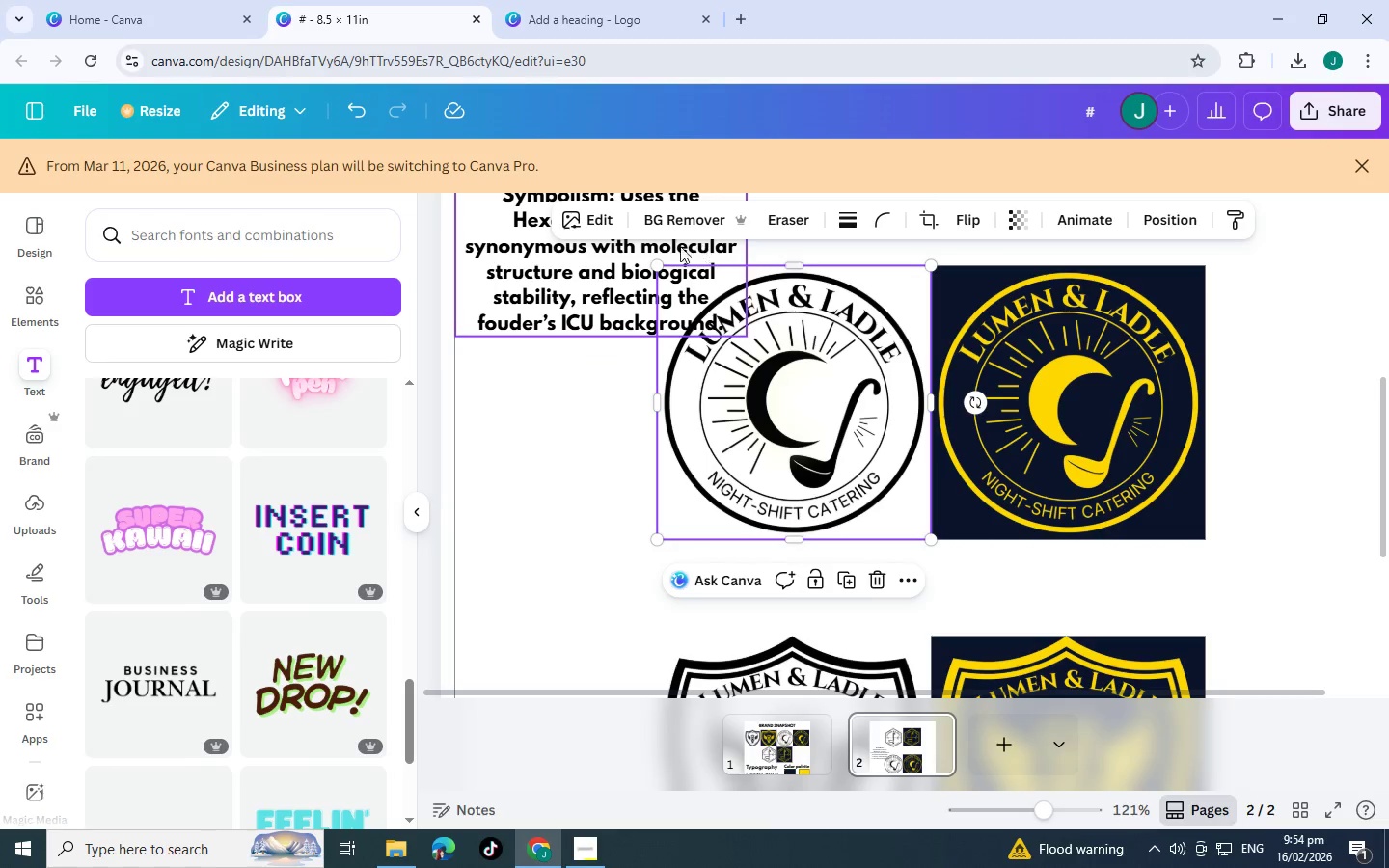 
left_click([647, 252])
 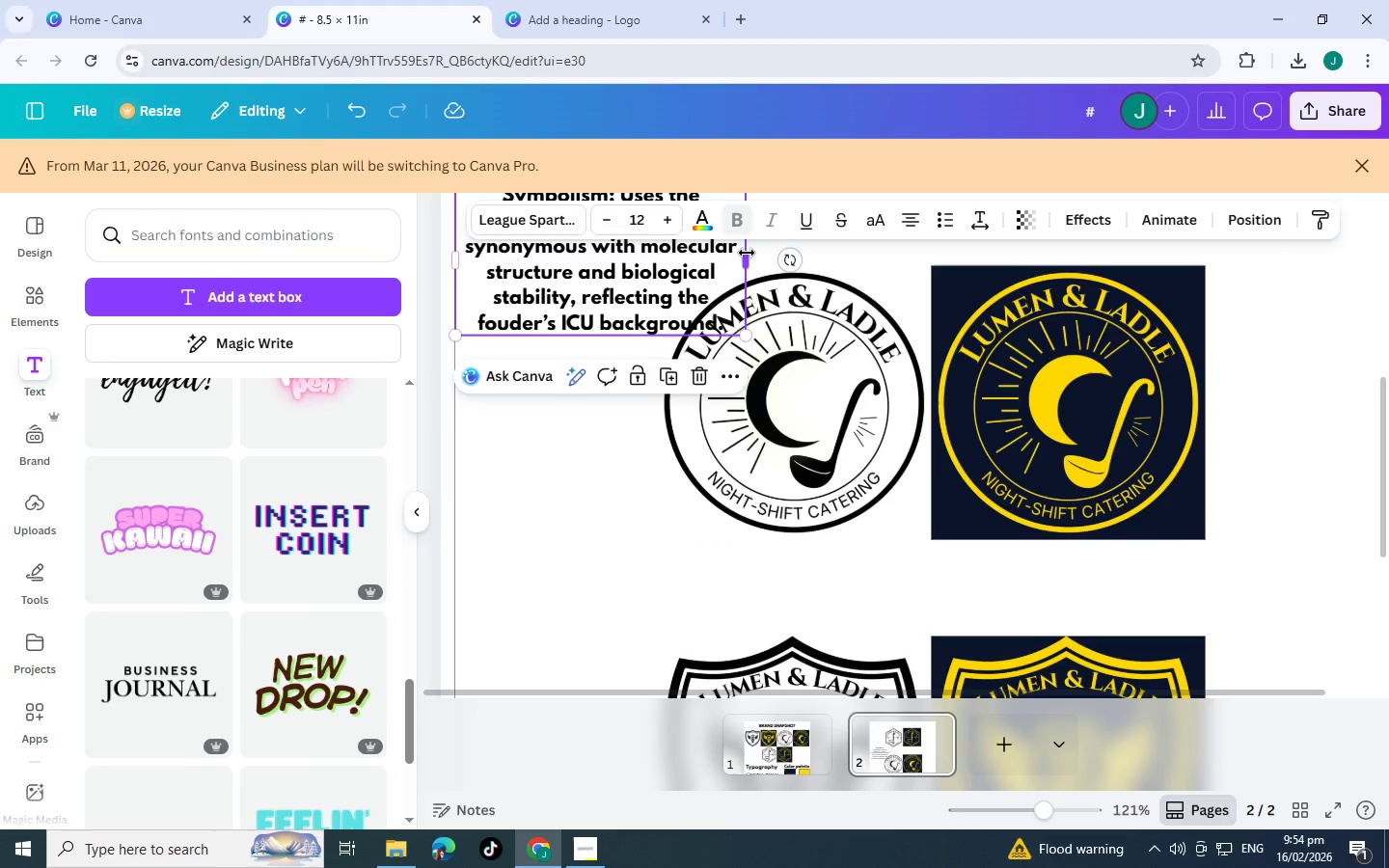 
left_click_drag(start_coordinate=[747, 253], to_coordinate=[1008, 228])
 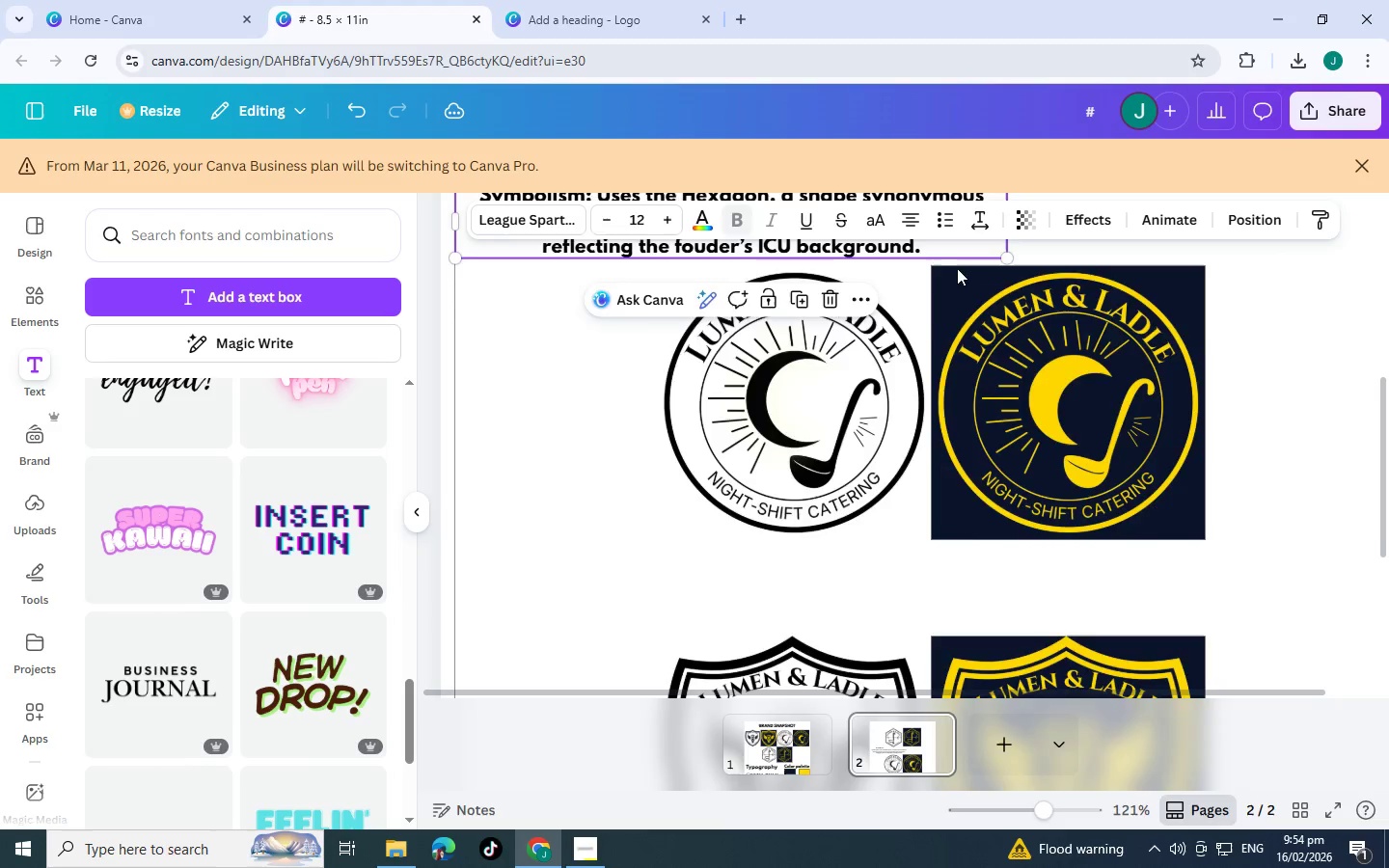 
scroll: coordinate [962, 260], scroll_direction: up, amount: 2.0
 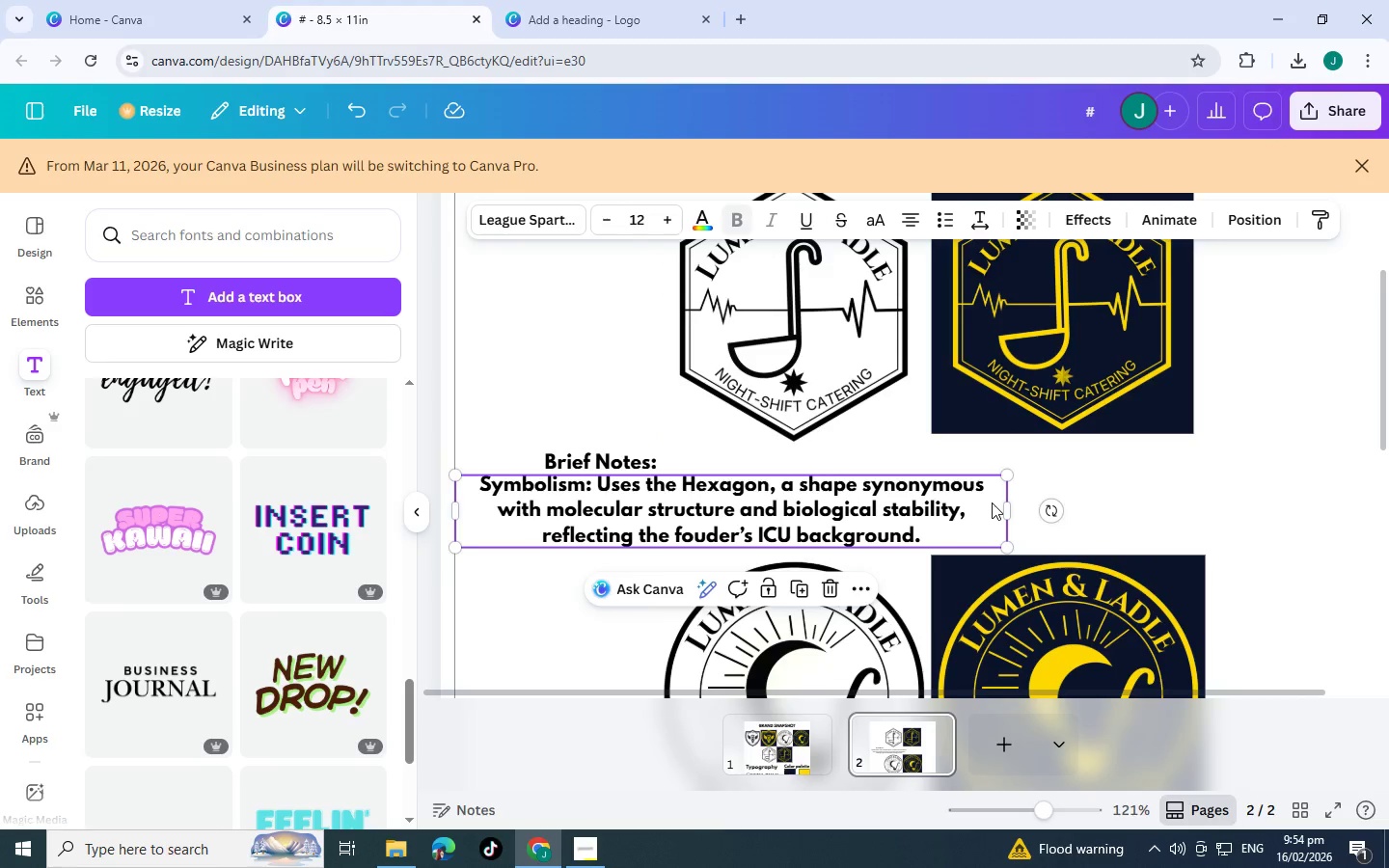 
wait(9.43)
 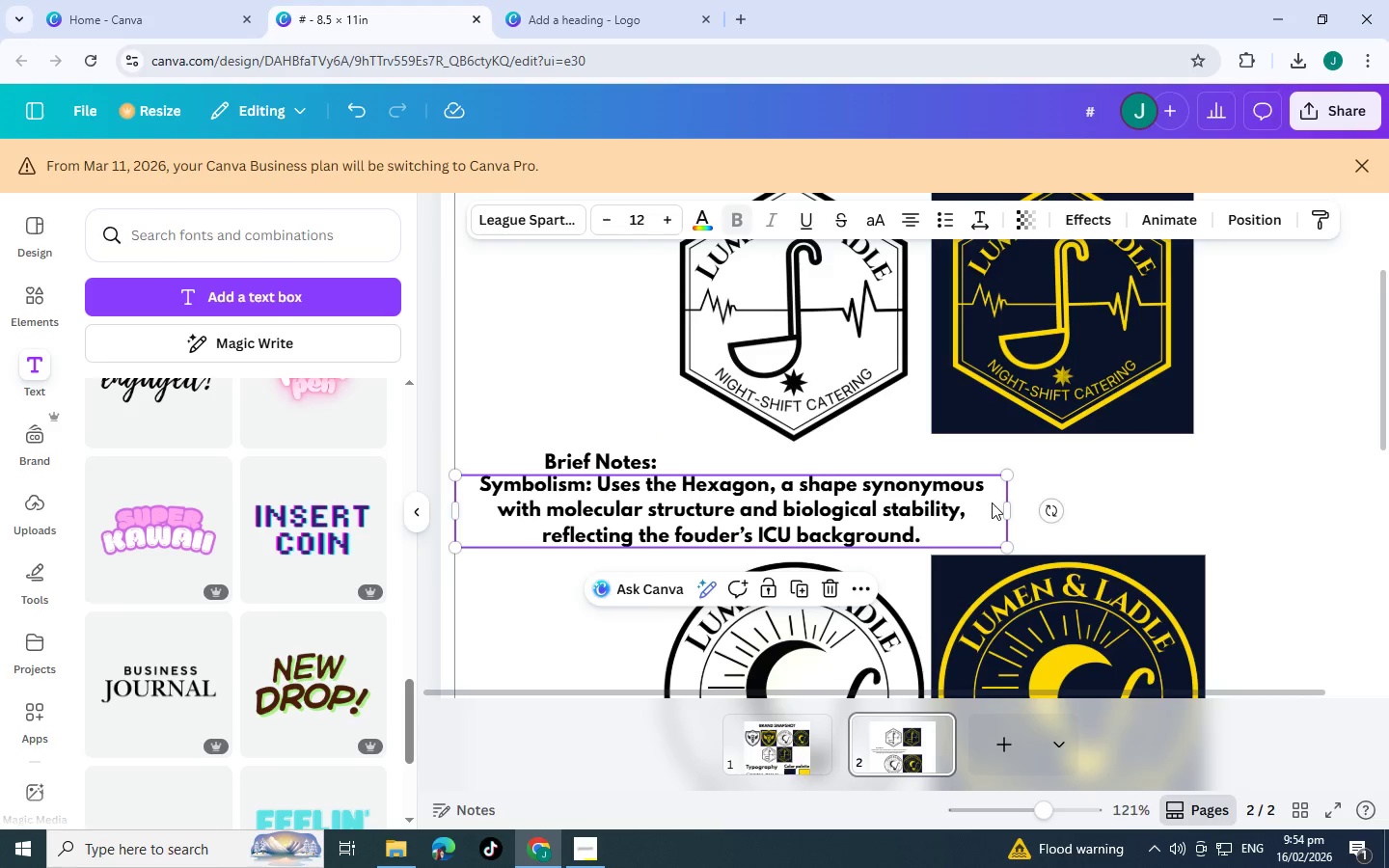 
left_click([613, 456])
 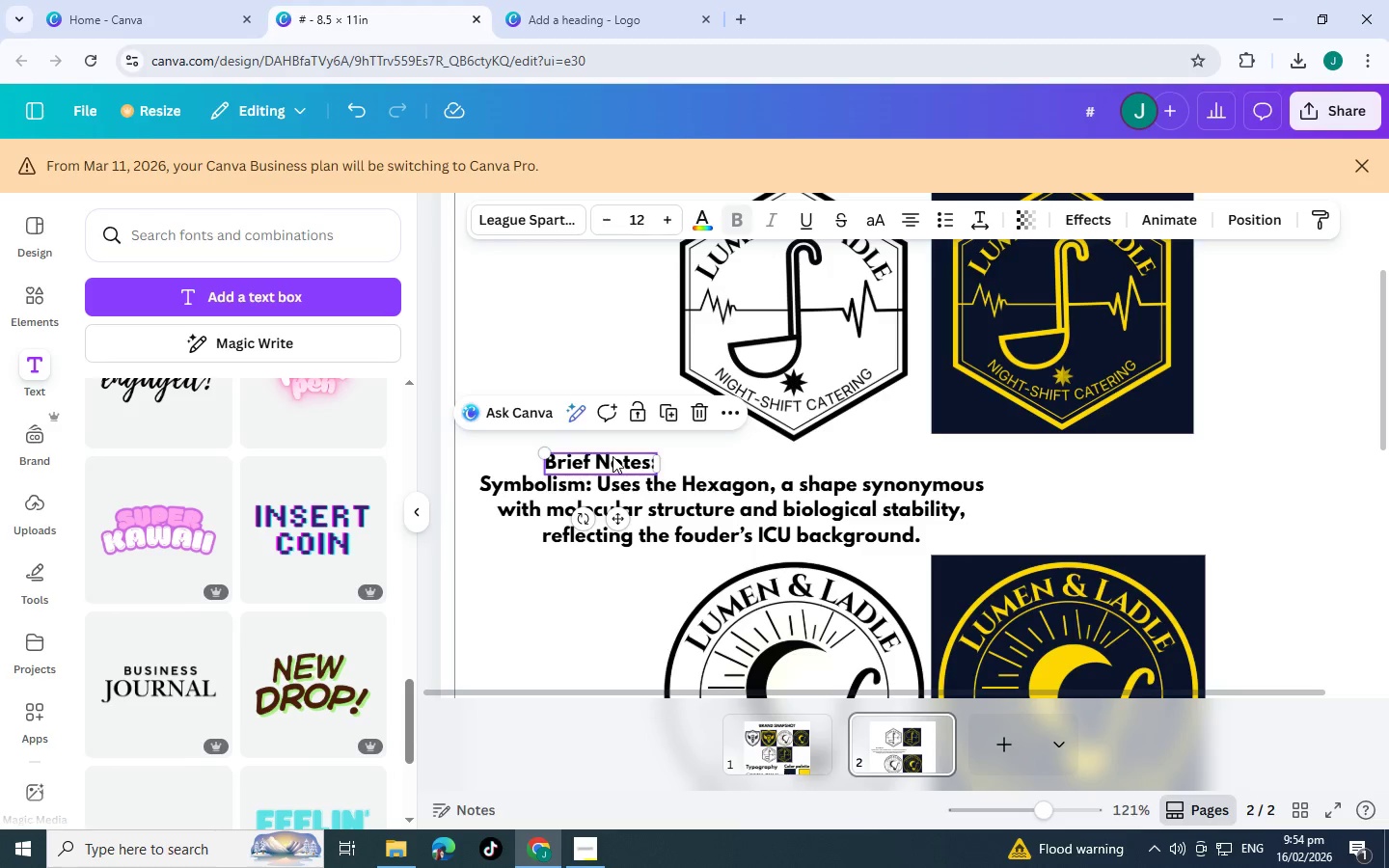 
left_click_drag(start_coordinate=[613, 456], to_coordinate=[706, 458])
 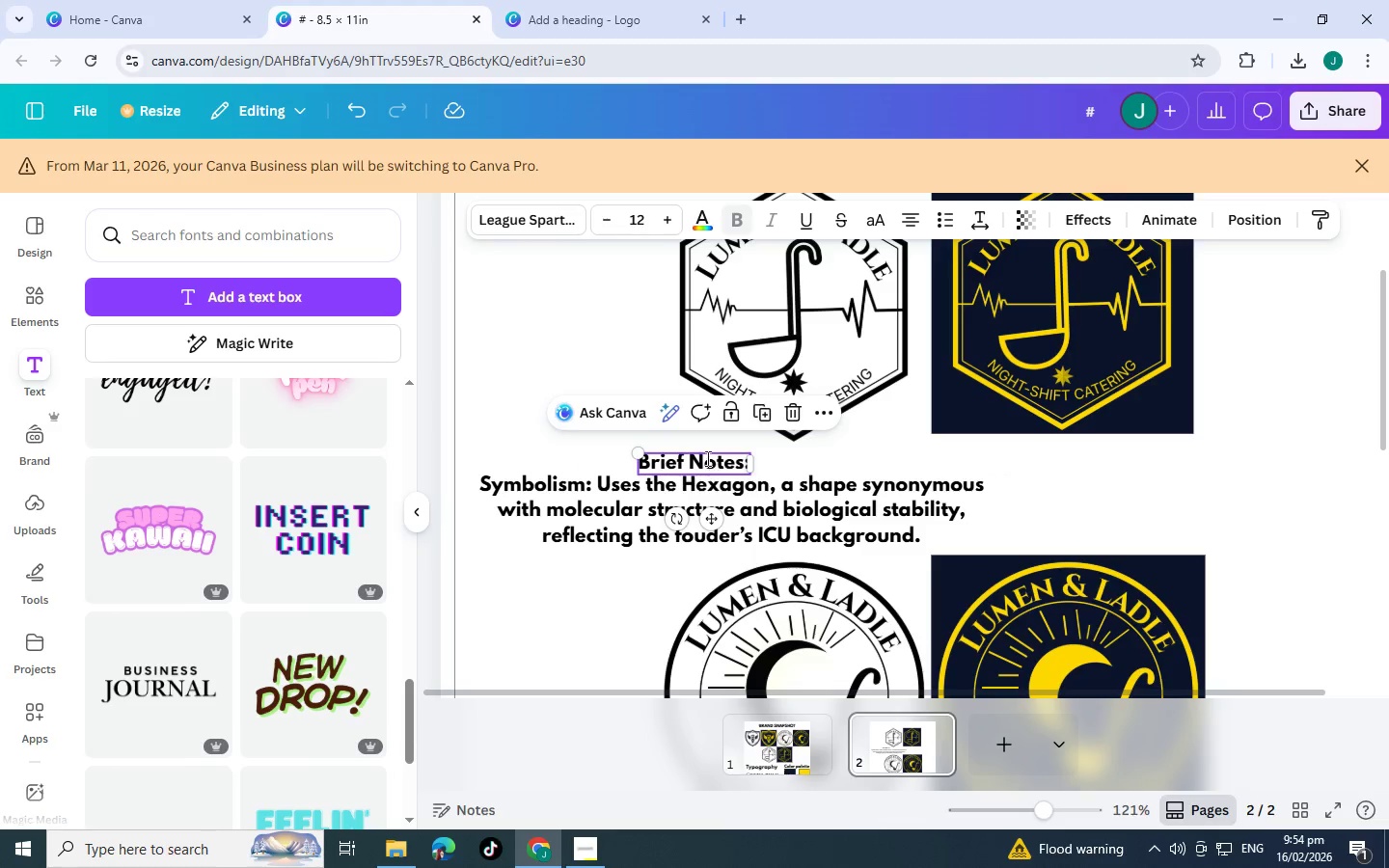 
double_click([706, 458])
 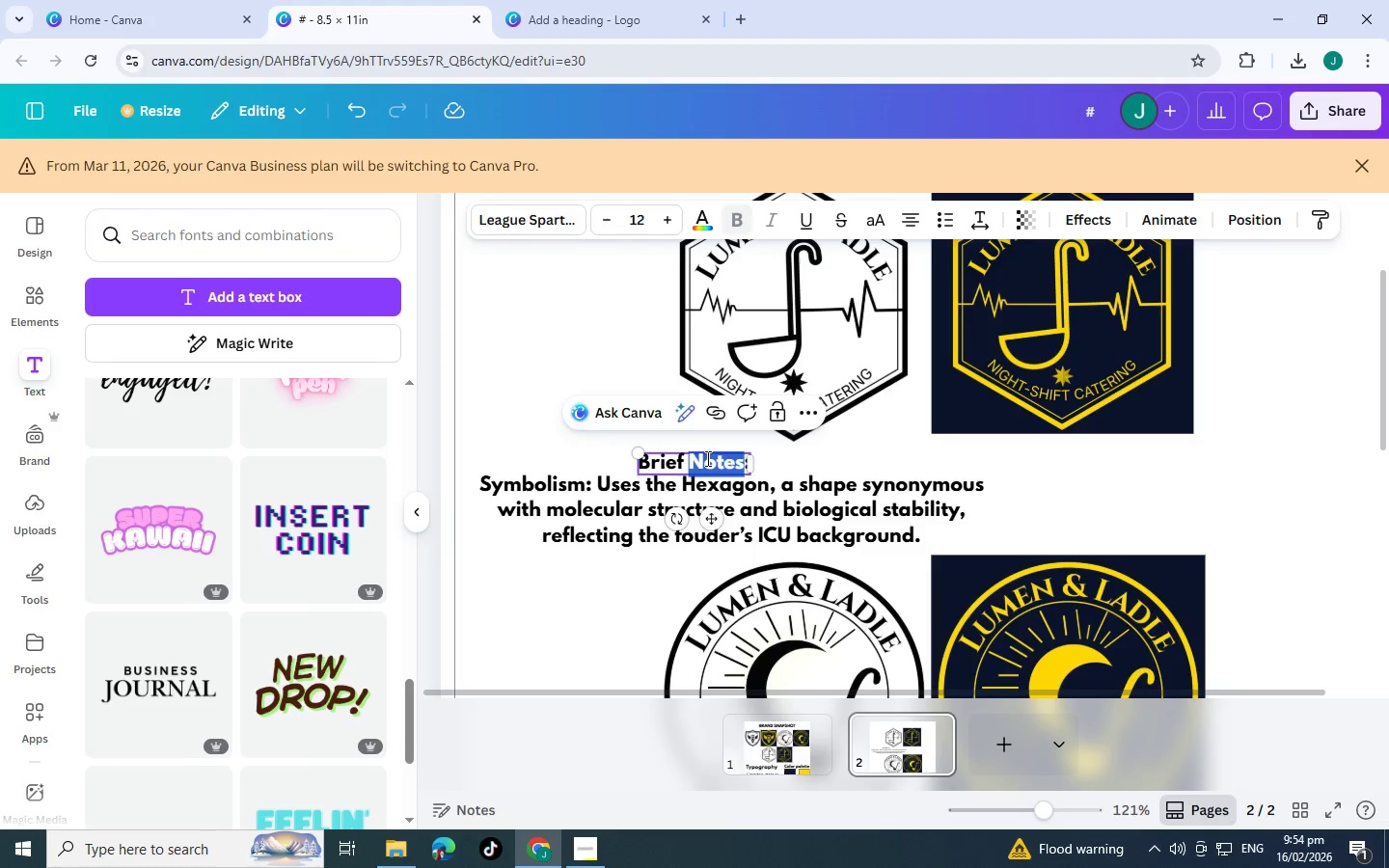 
key(Backspace)
key(Backspace)
key(Backspace)
key(Backspace)
key(Backspace)
key(Backspace)
key(Backspace)
type(The clinical hexagon)
 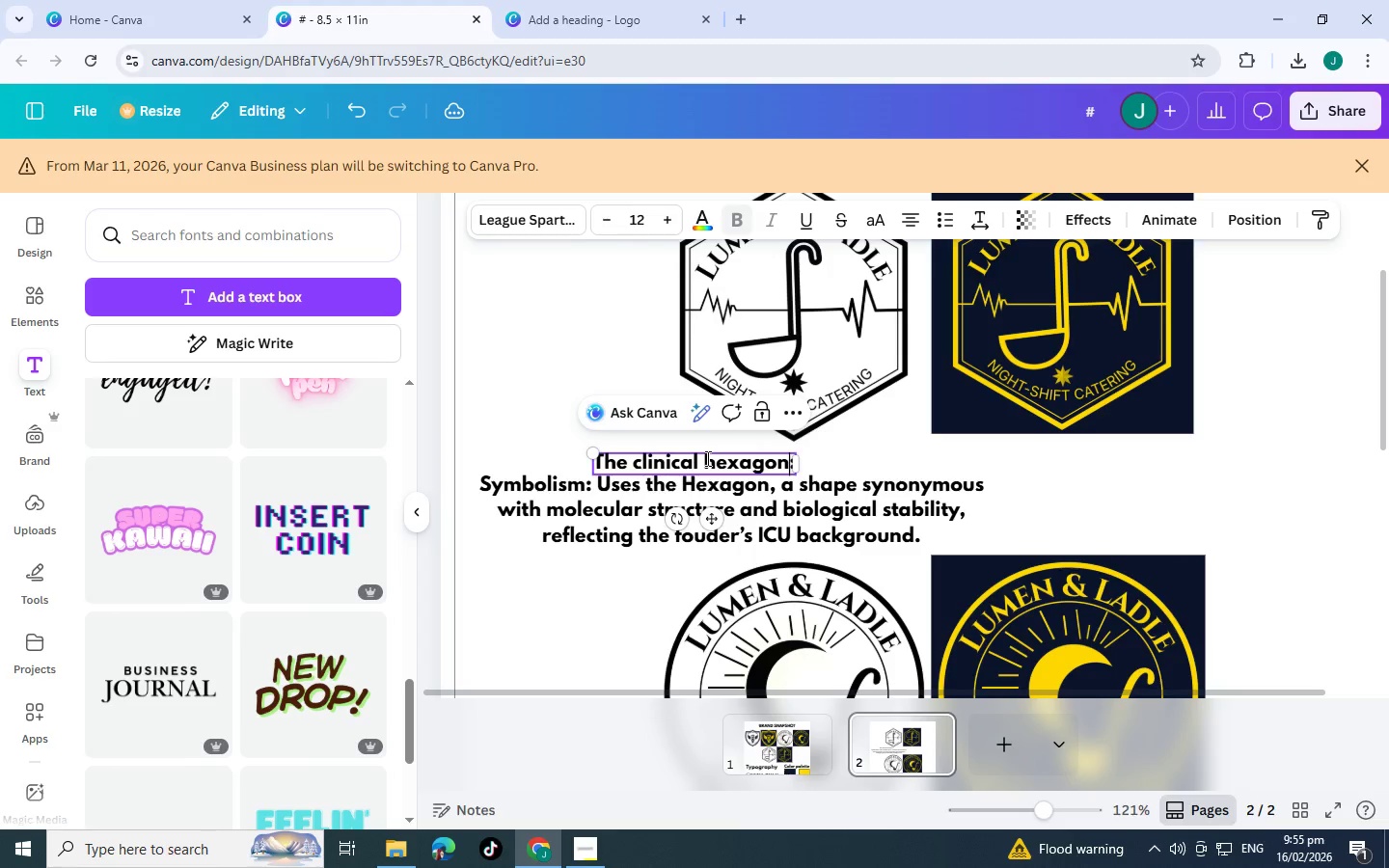 
key(ArrowLeft)
 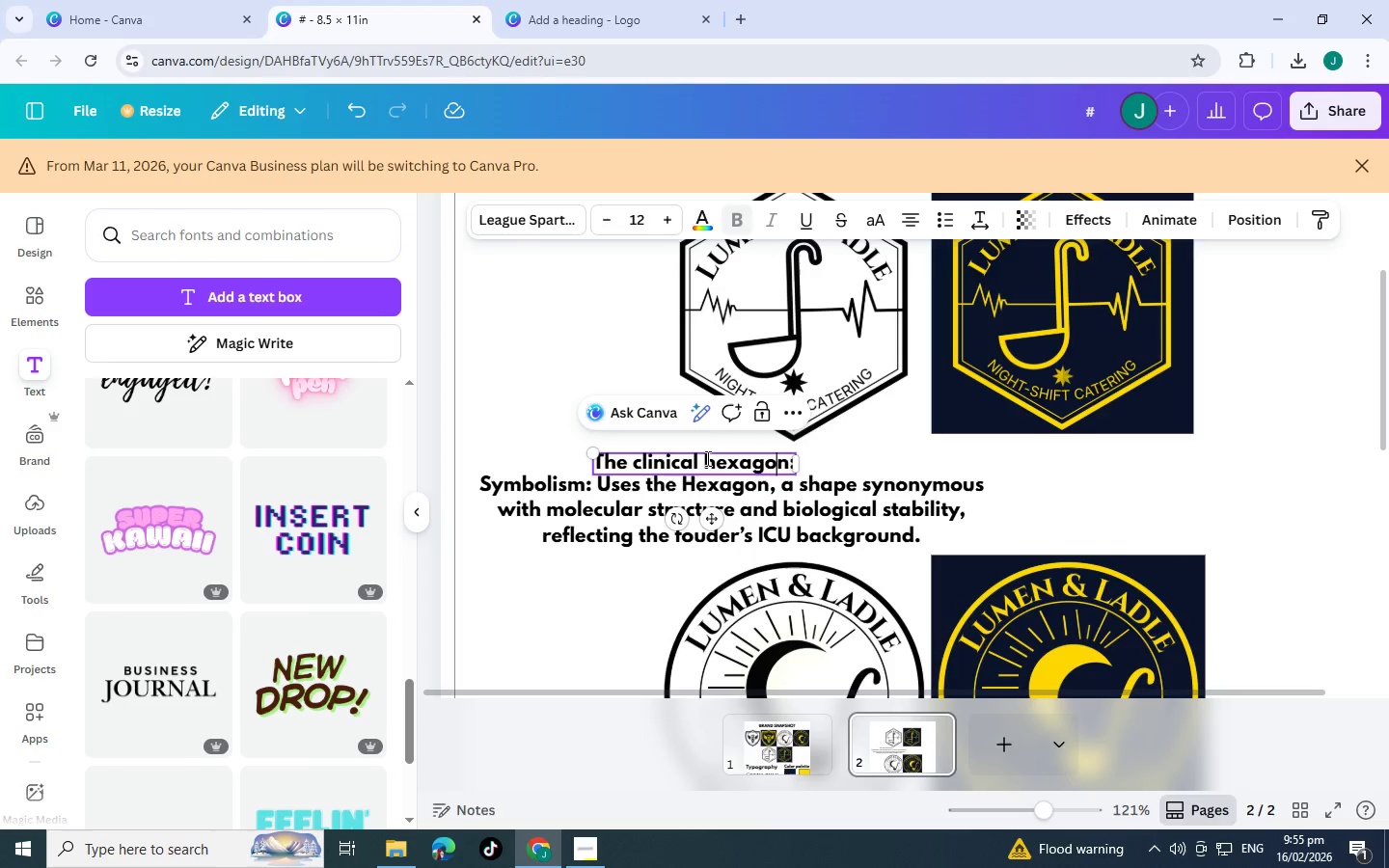 
key(ArrowLeft)
 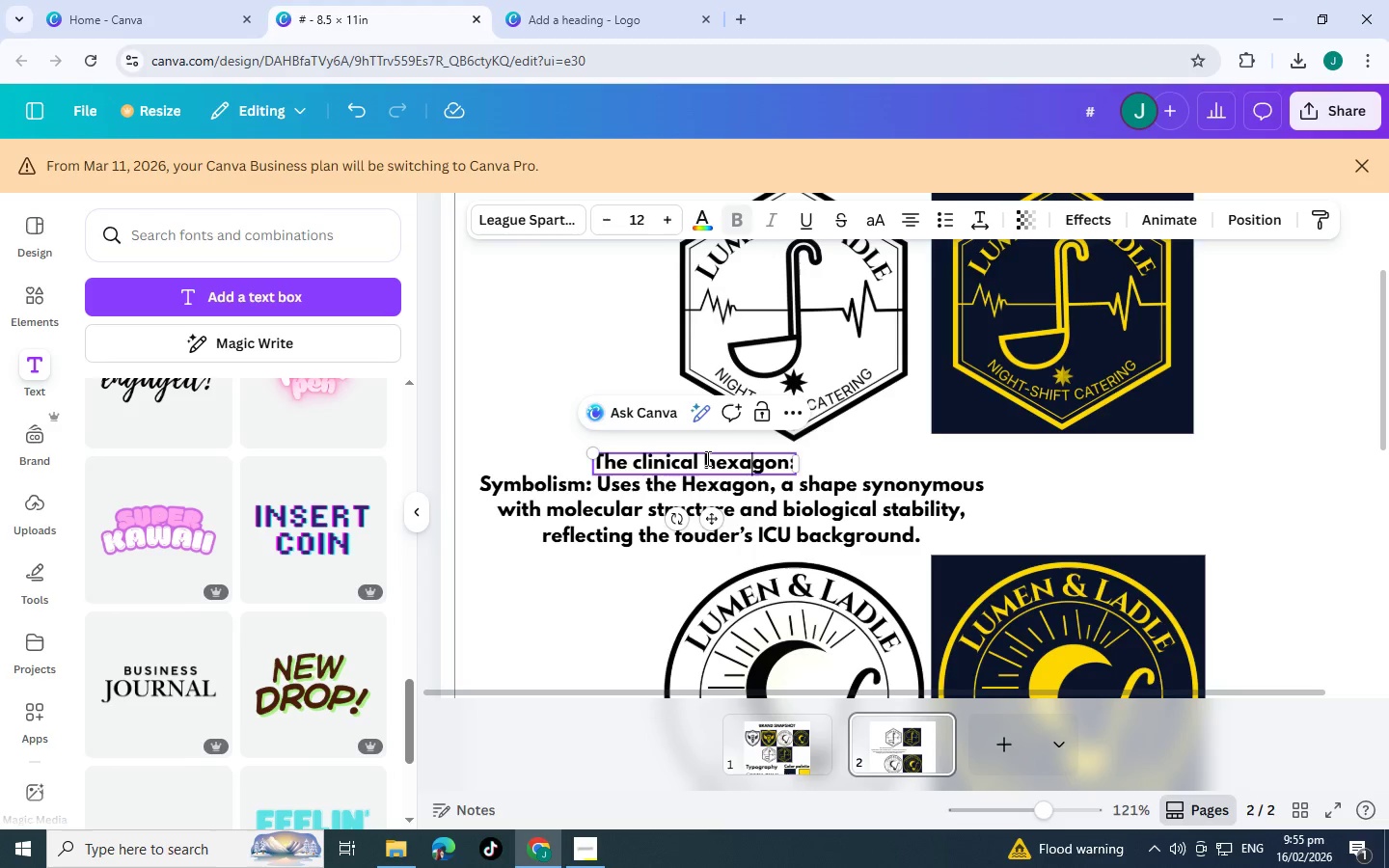 
key(ArrowLeft)
 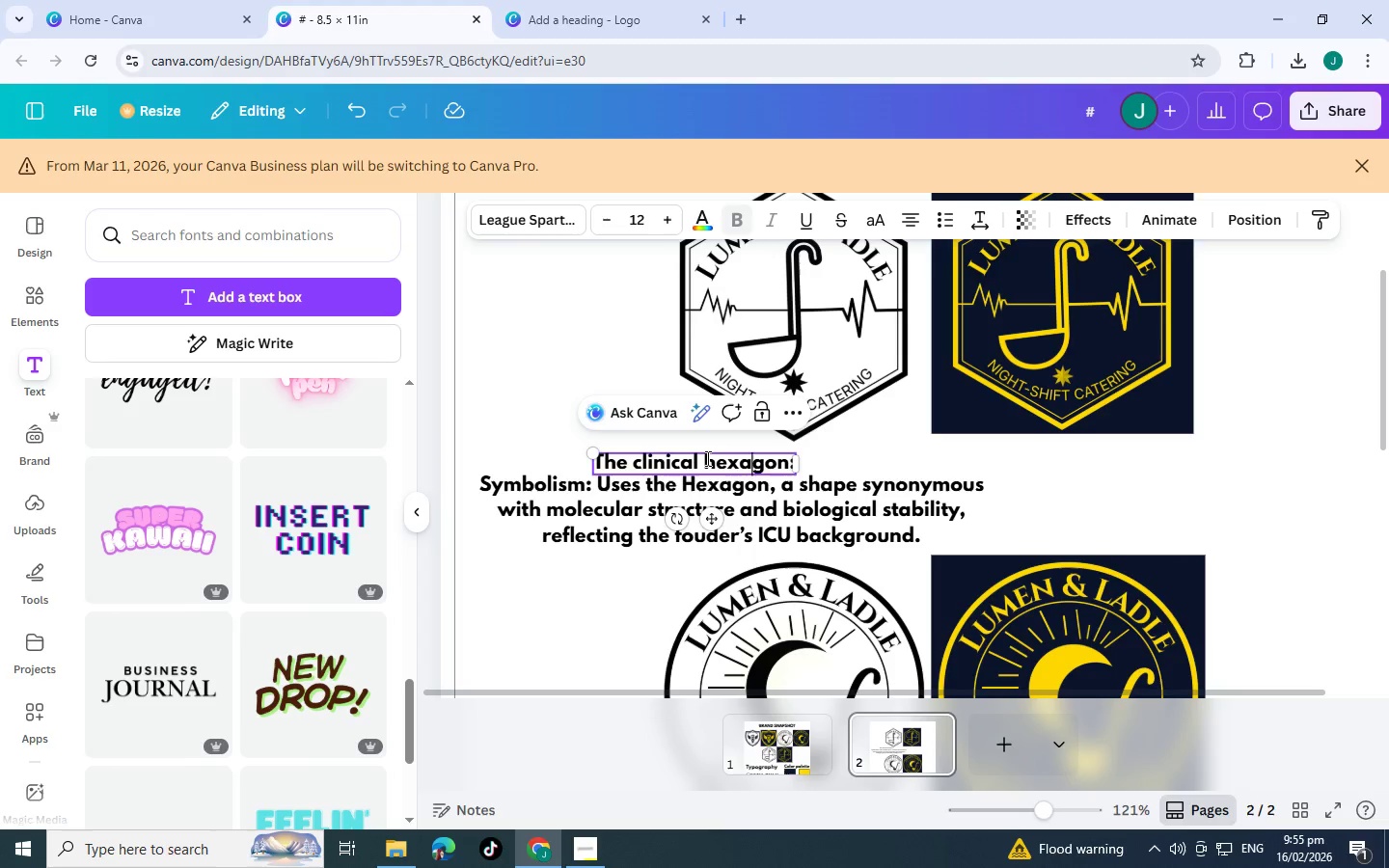 
key(ArrowLeft)
 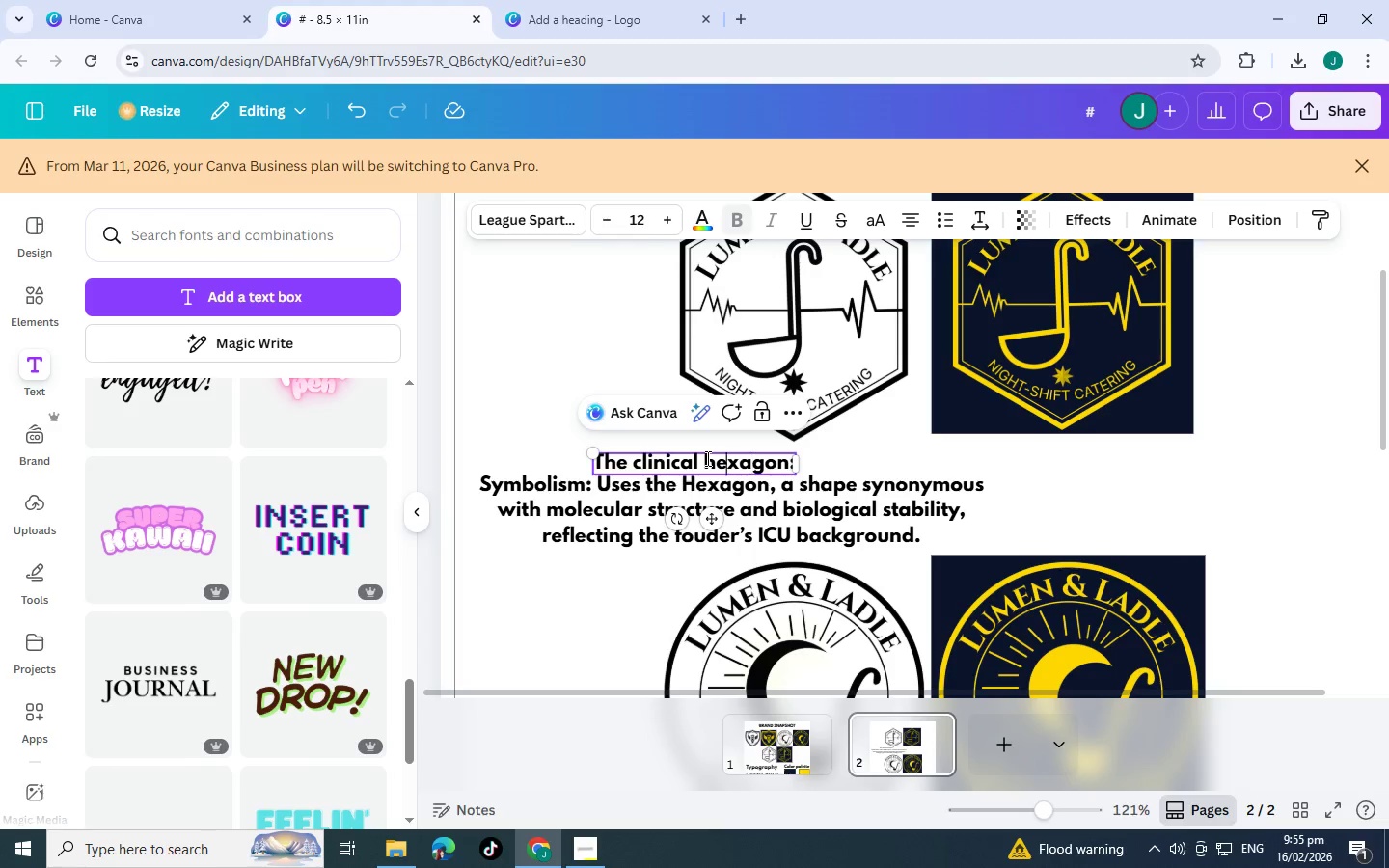 
key(ArrowLeft)
 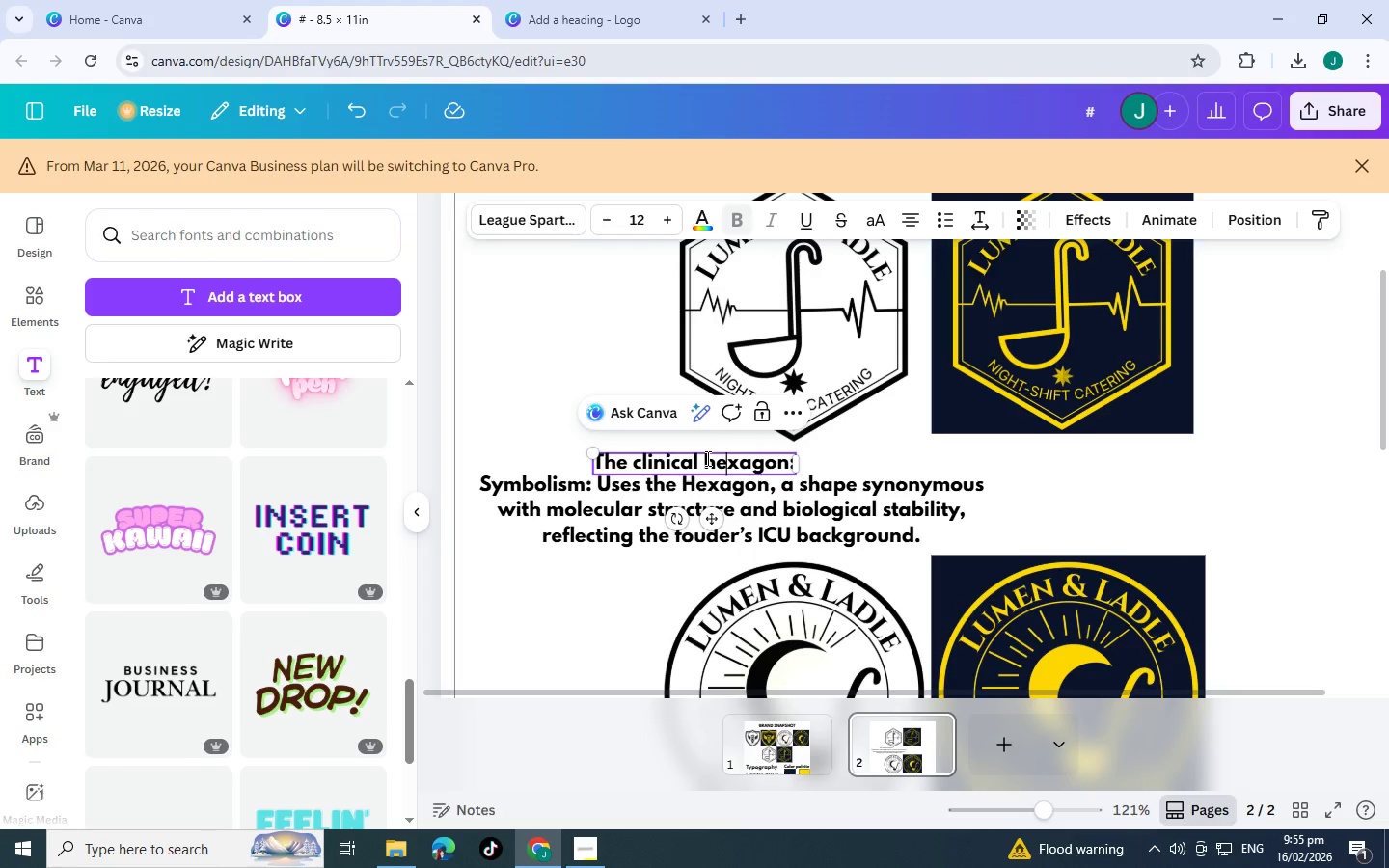 
key(ArrowLeft)
 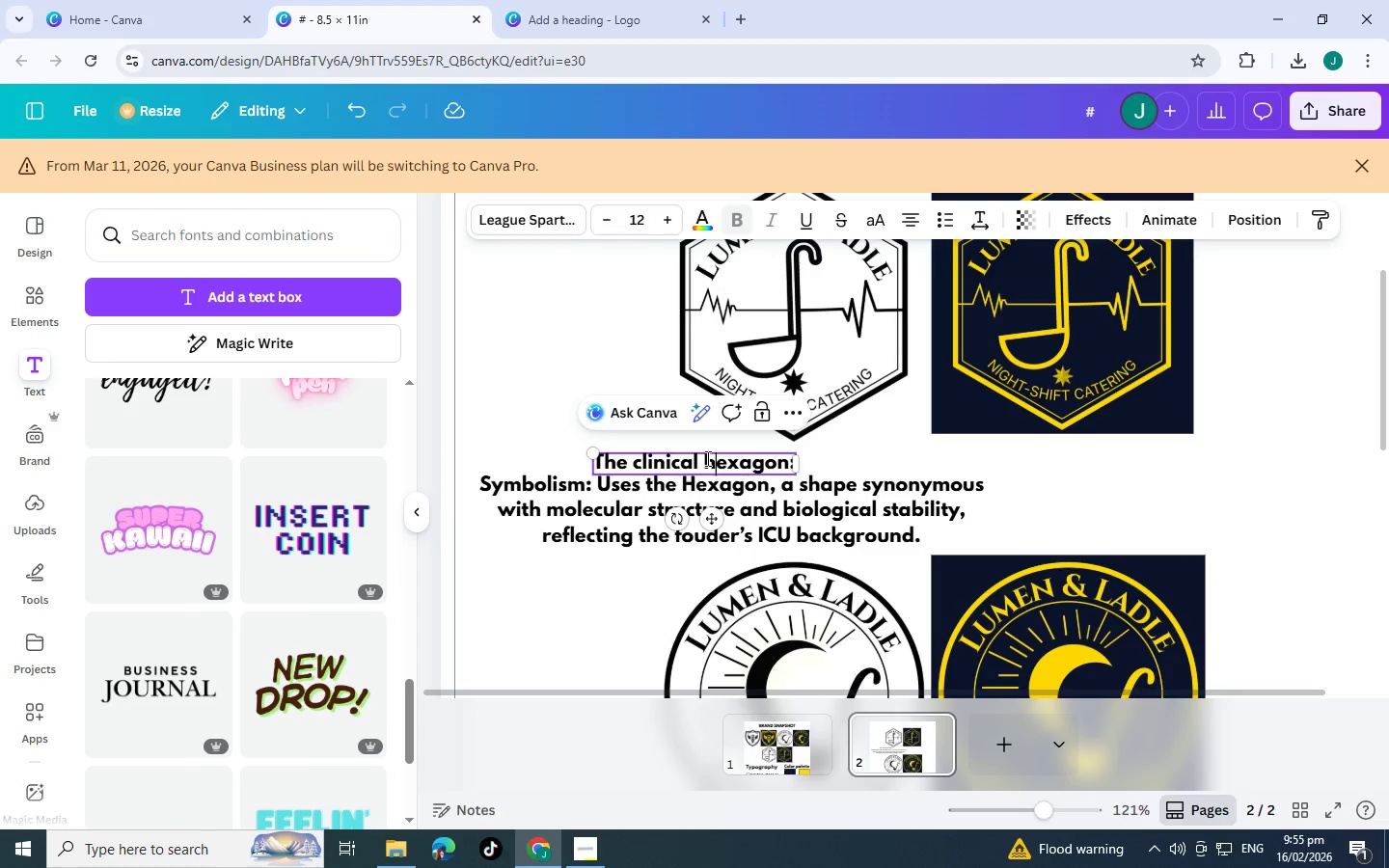 
key(Shift+Backspace)
 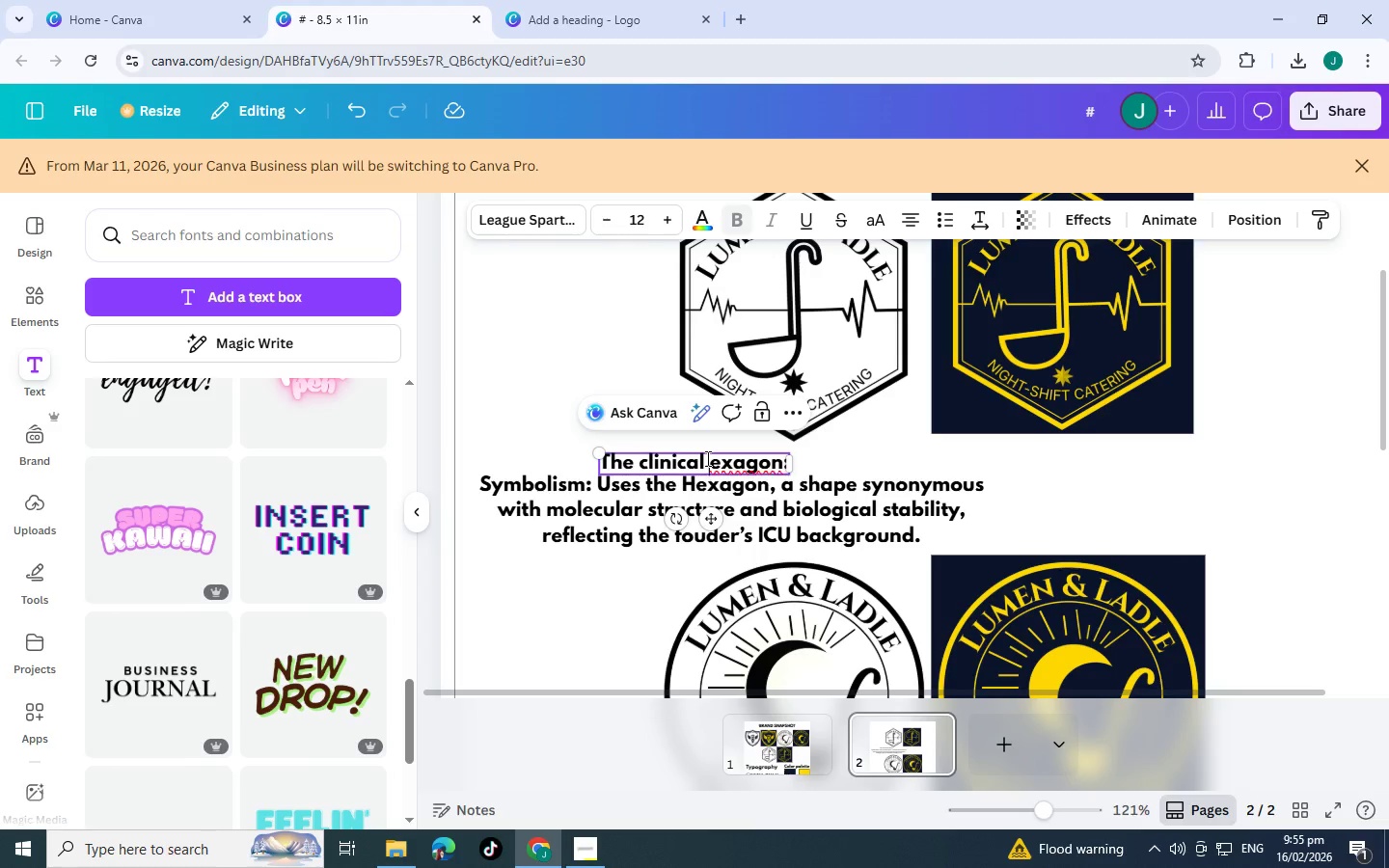 
key(Shift+H)
 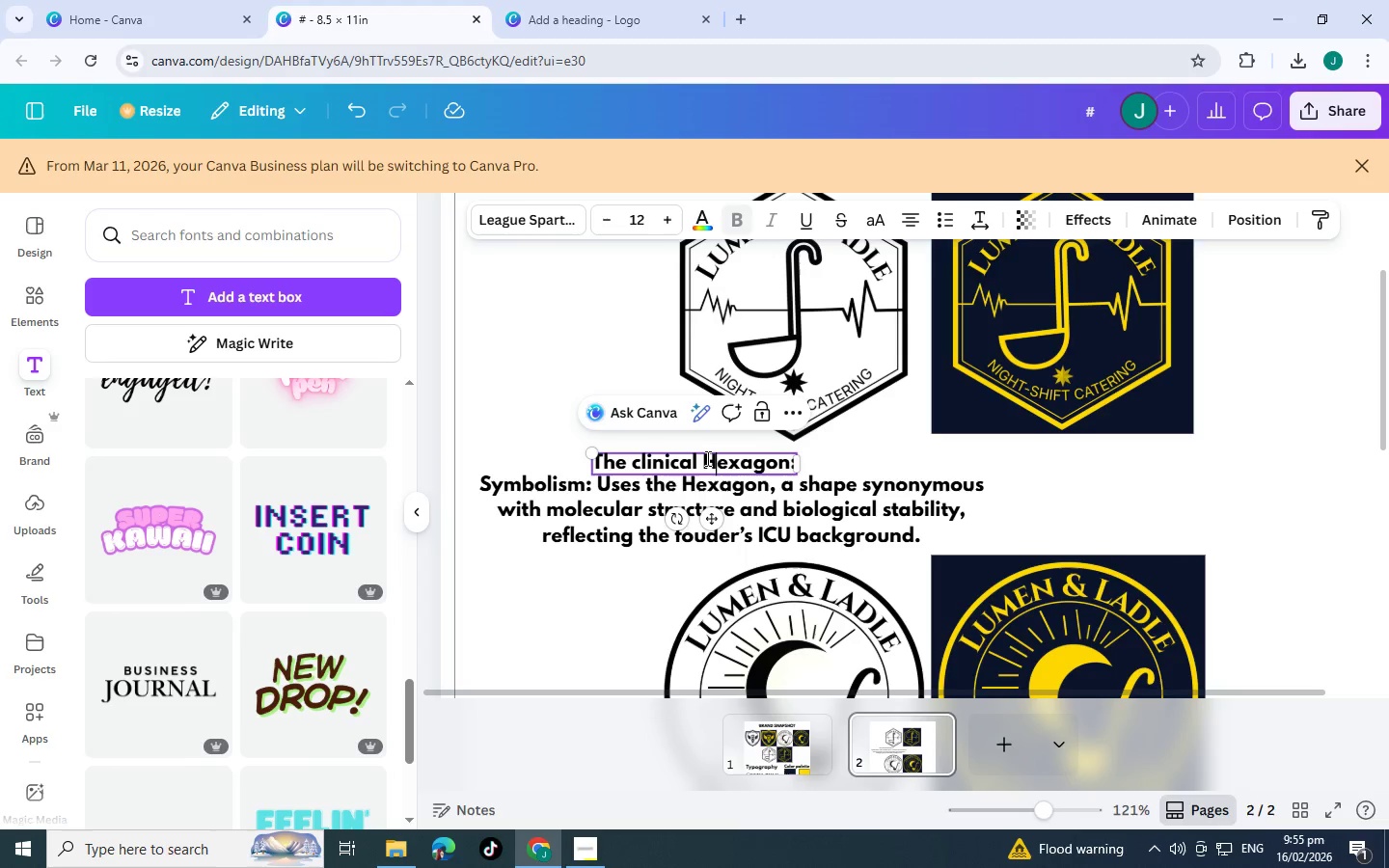 
key(ArrowLeft)
 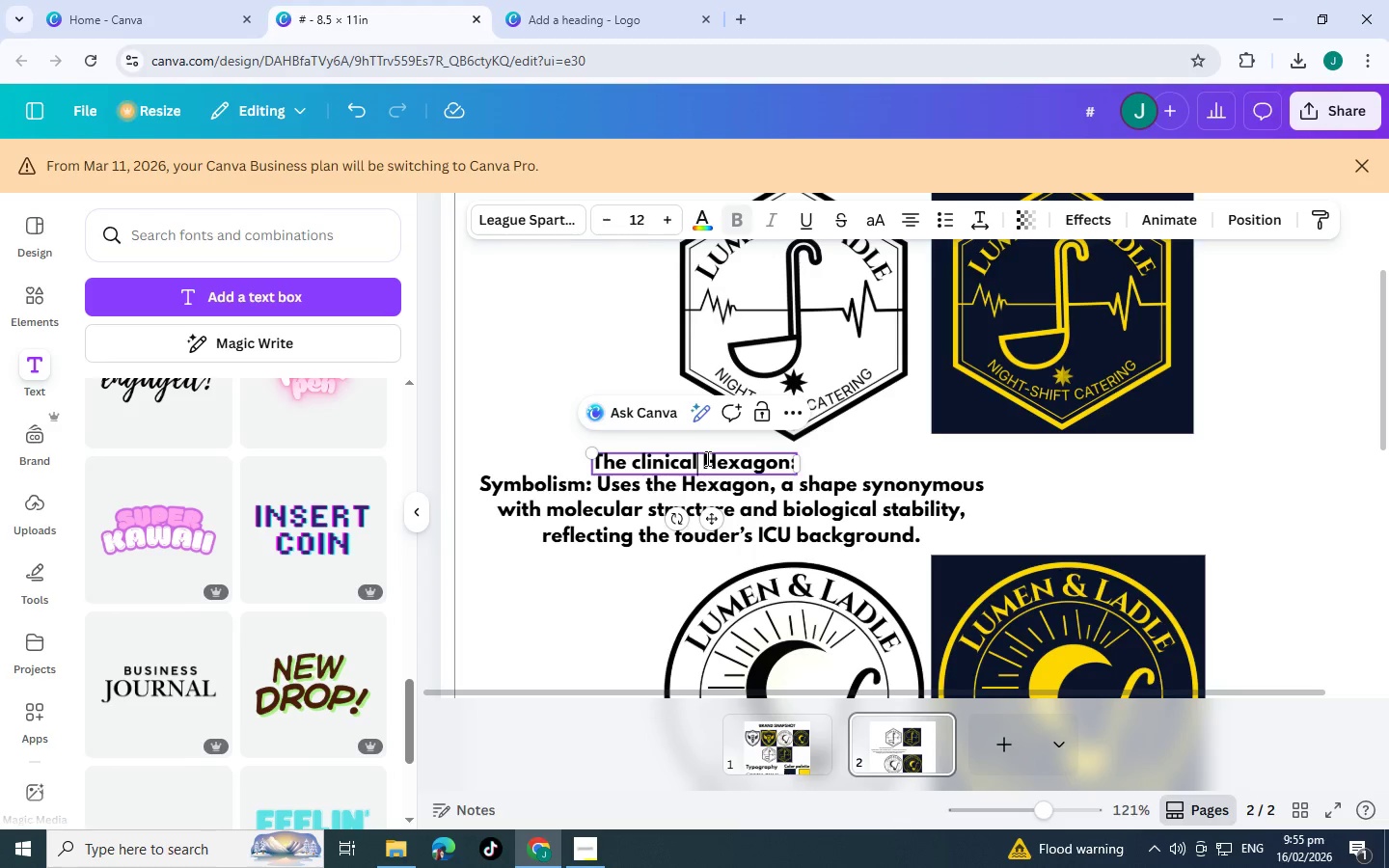 
key(ArrowLeft)
 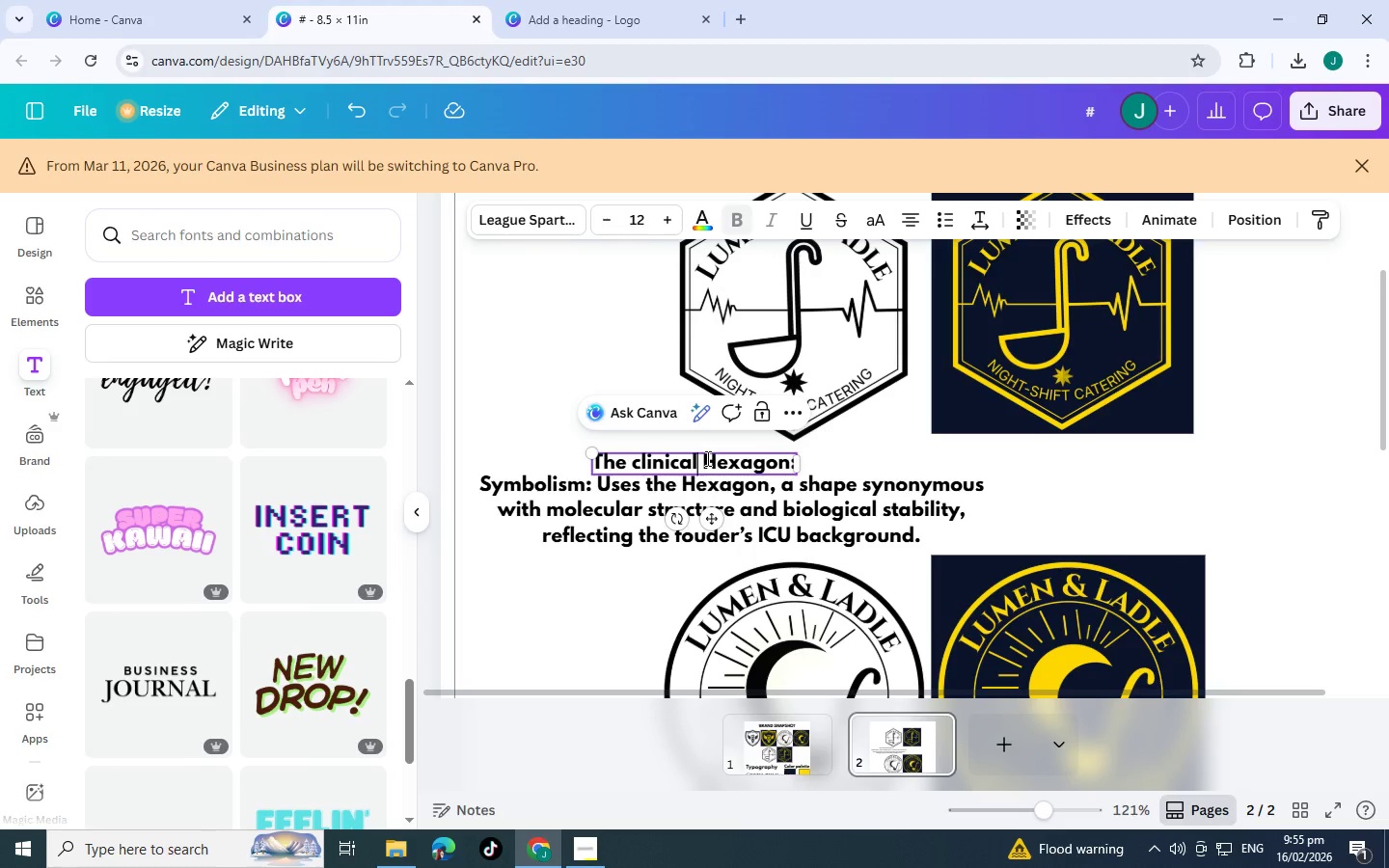 
key(ArrowLeft)
 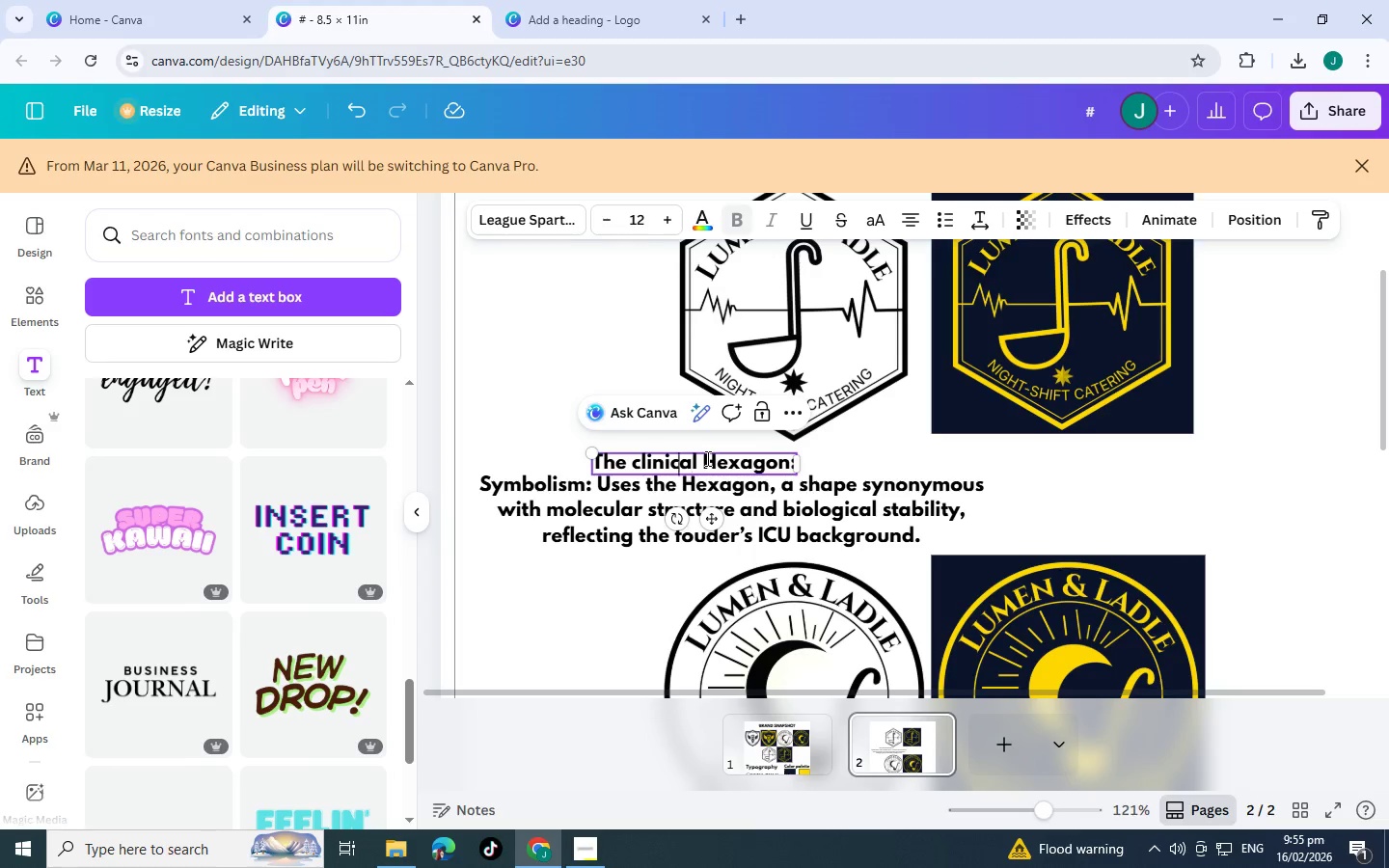 
key(ArrowLeft)
 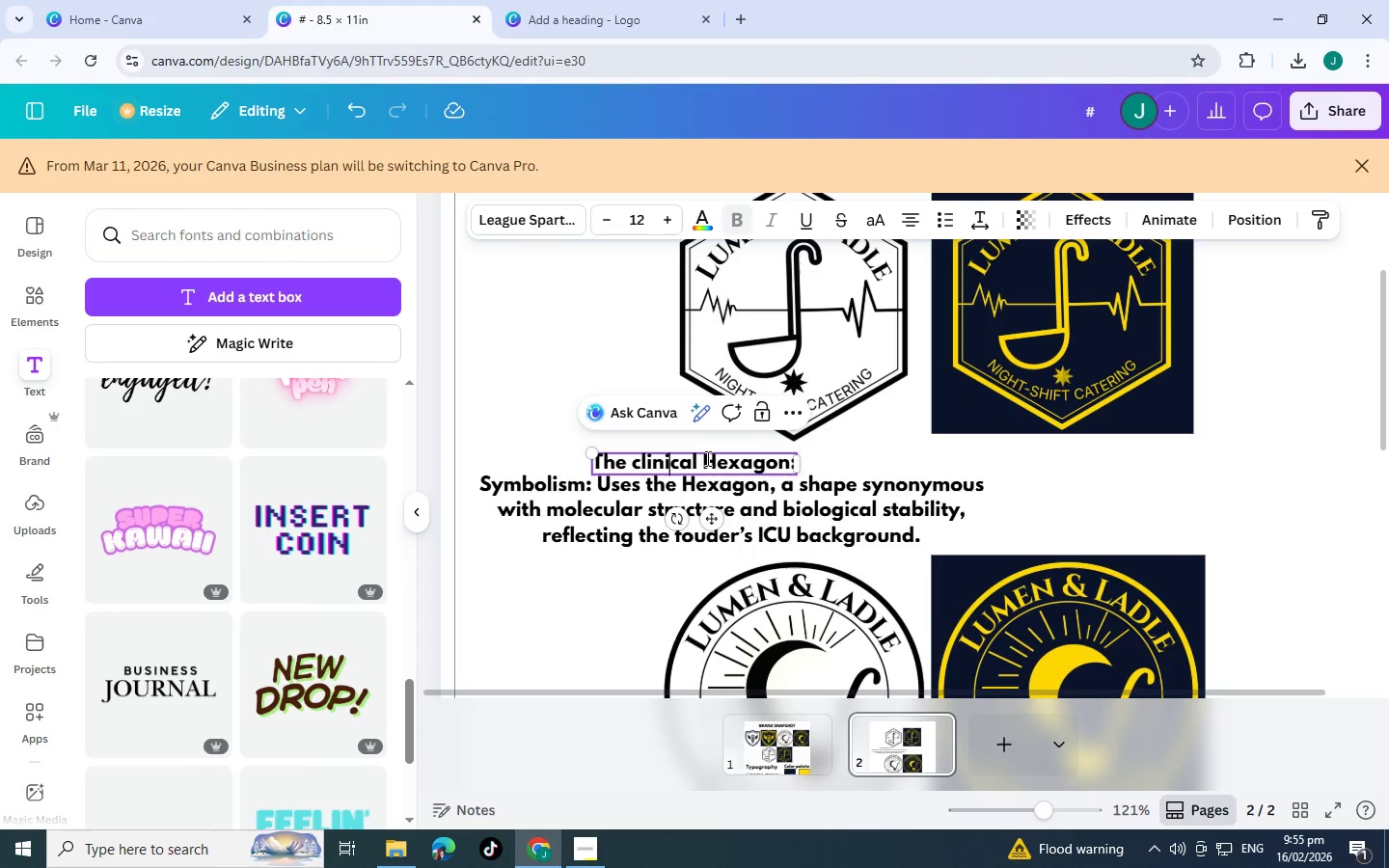 
key(ArrowLeft)
 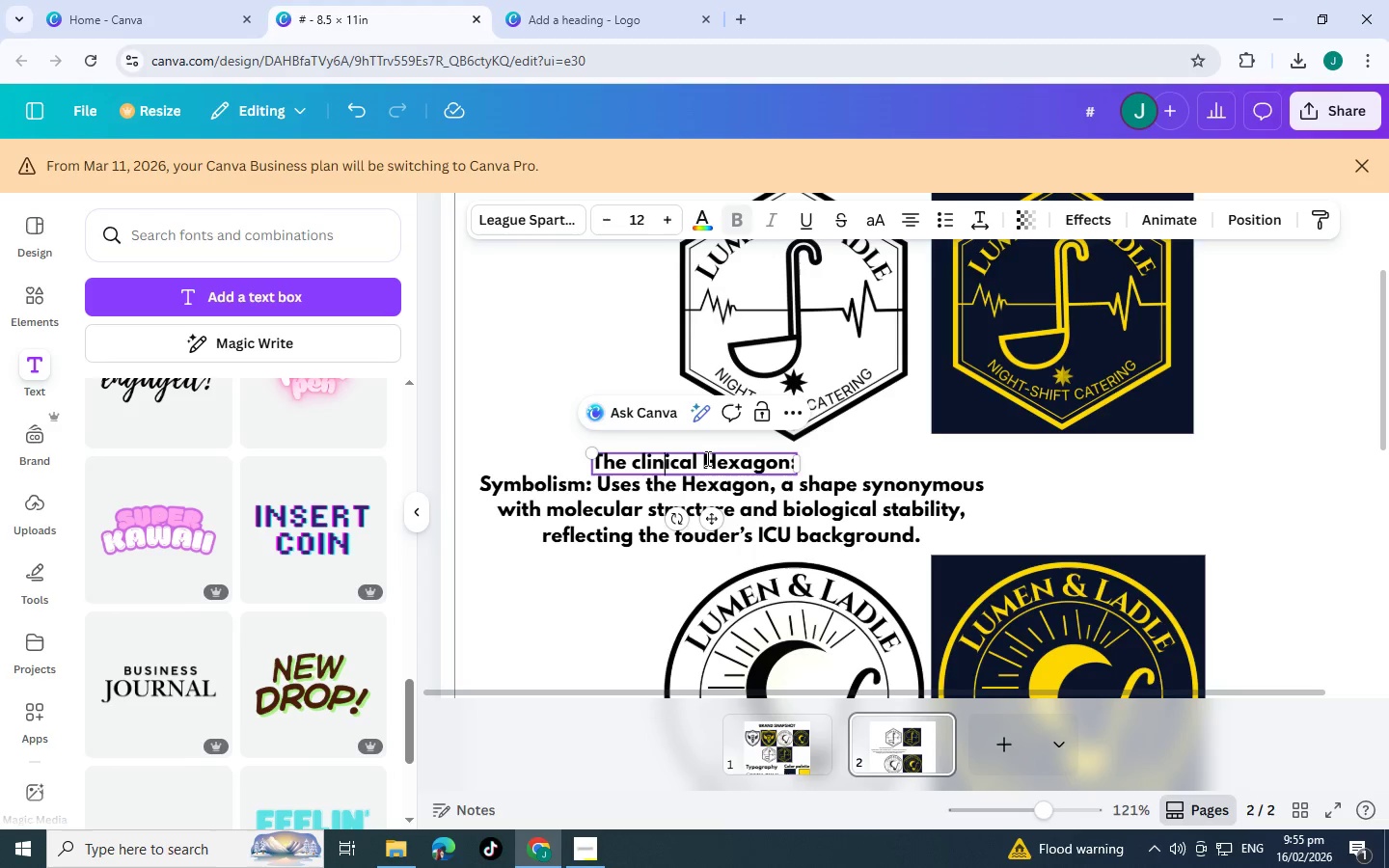 
key(ArrowLeft)
 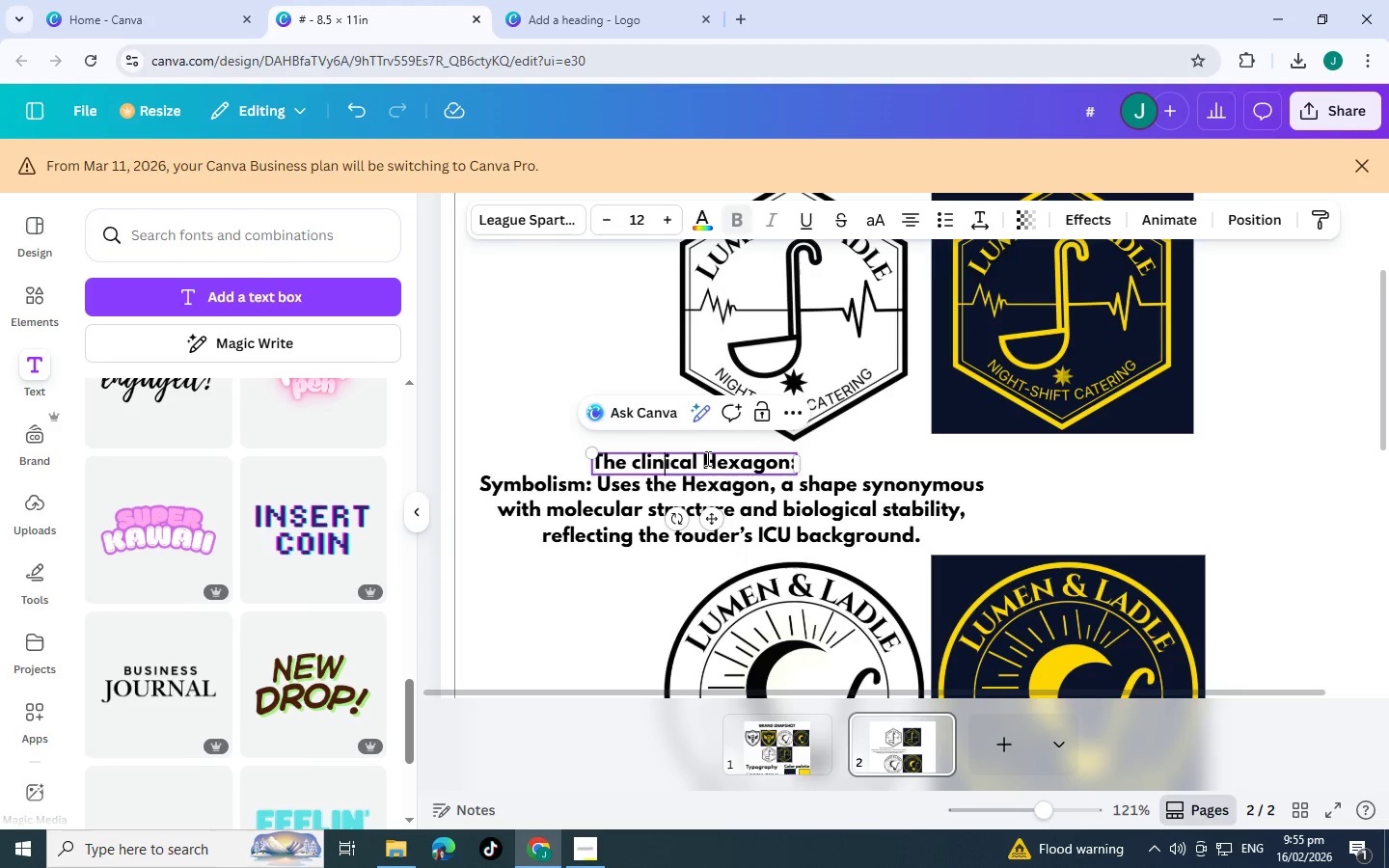 
key(ArrowLeft)
 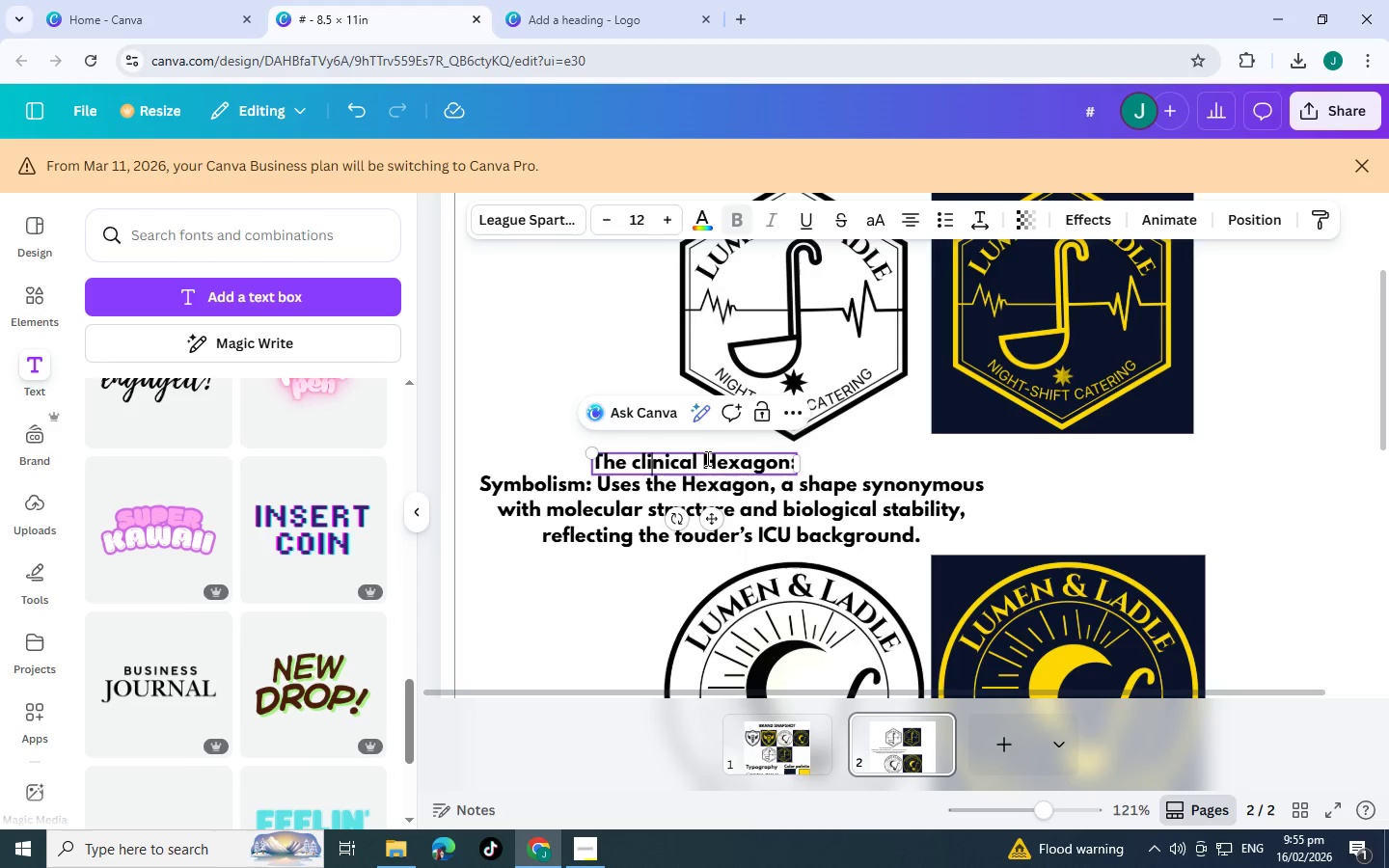 
key(ArrowLeft)
 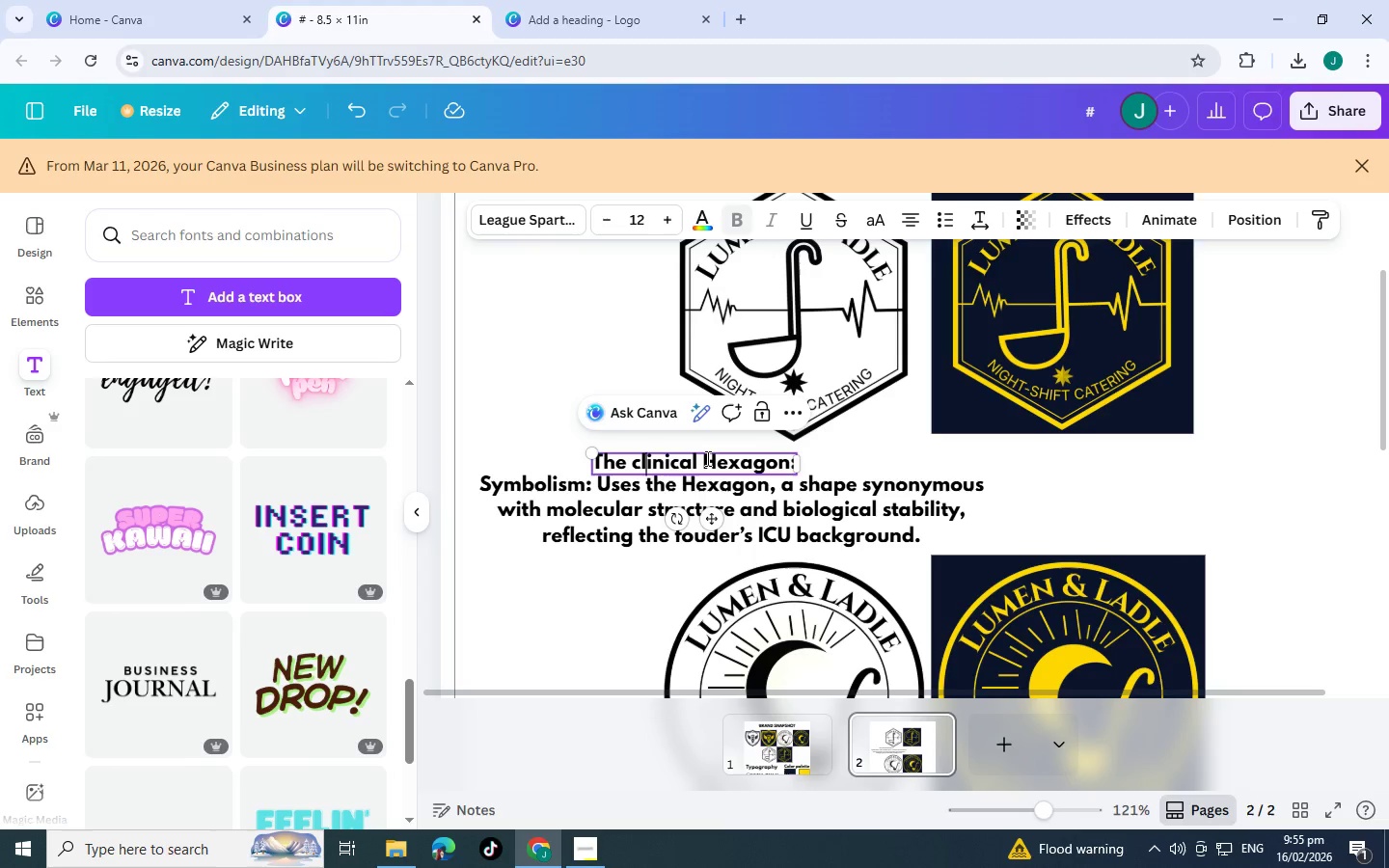 
key(ArrowLeft)
 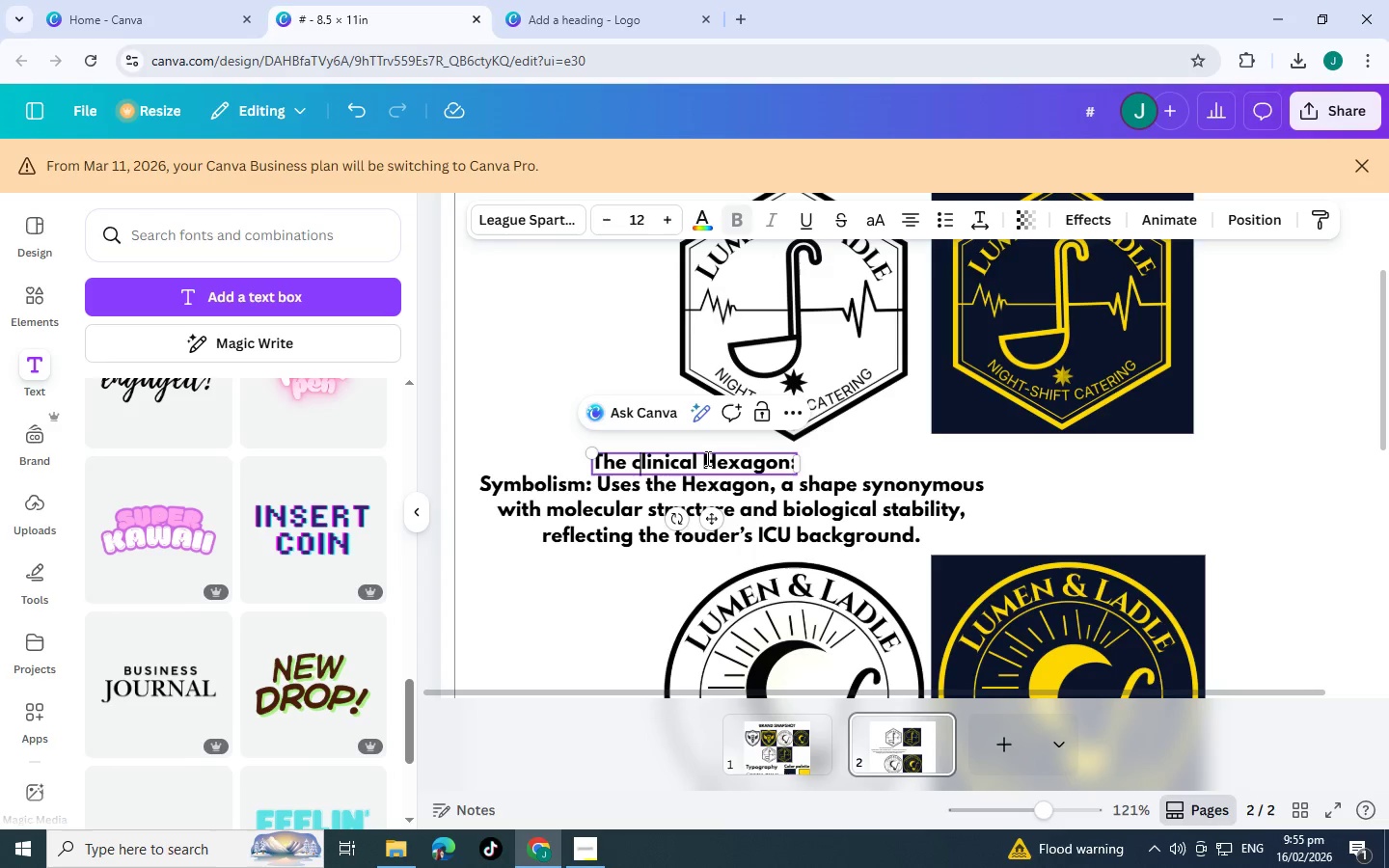 
key(Shift+Backspace)
 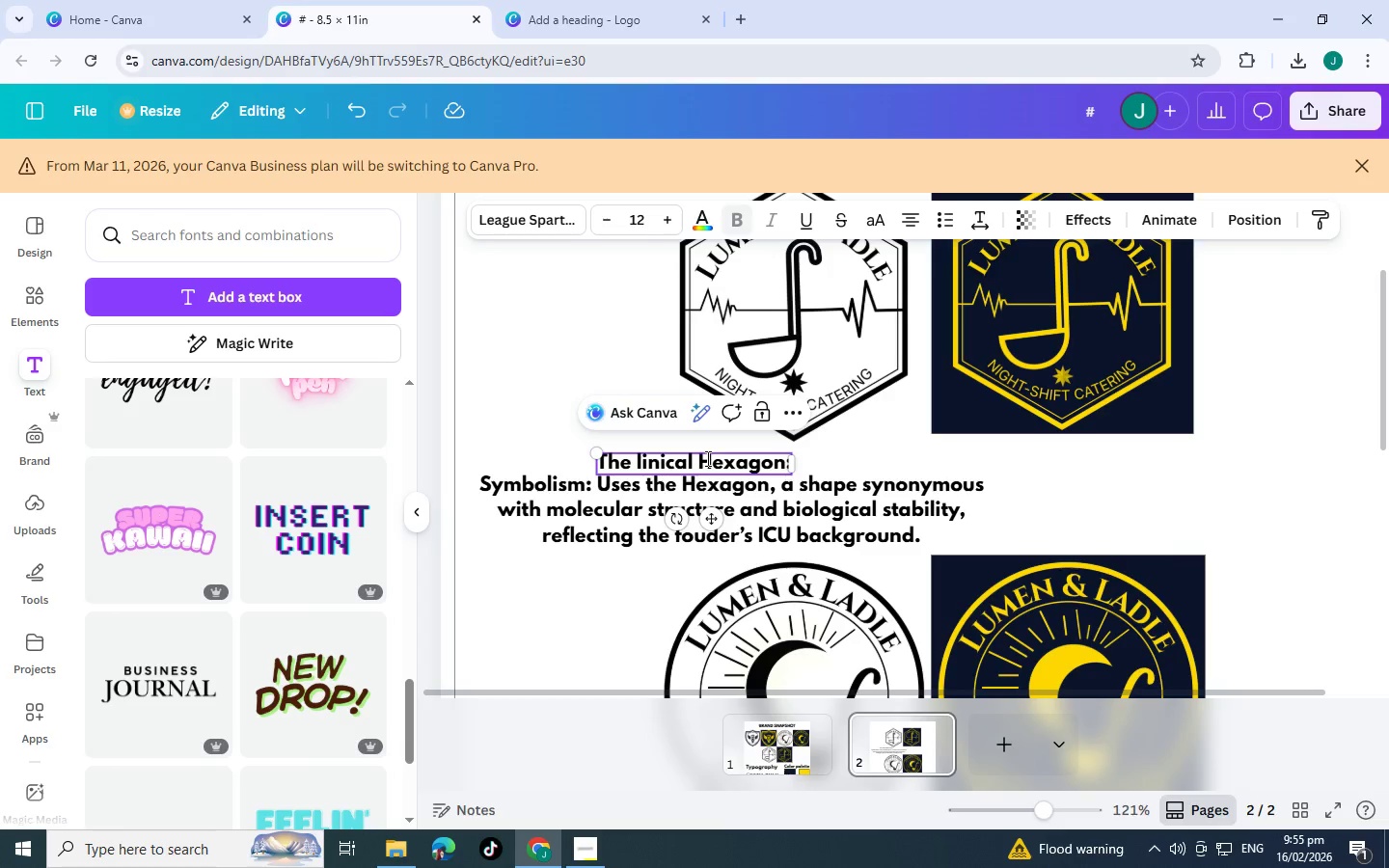 
key(Shift+C)
 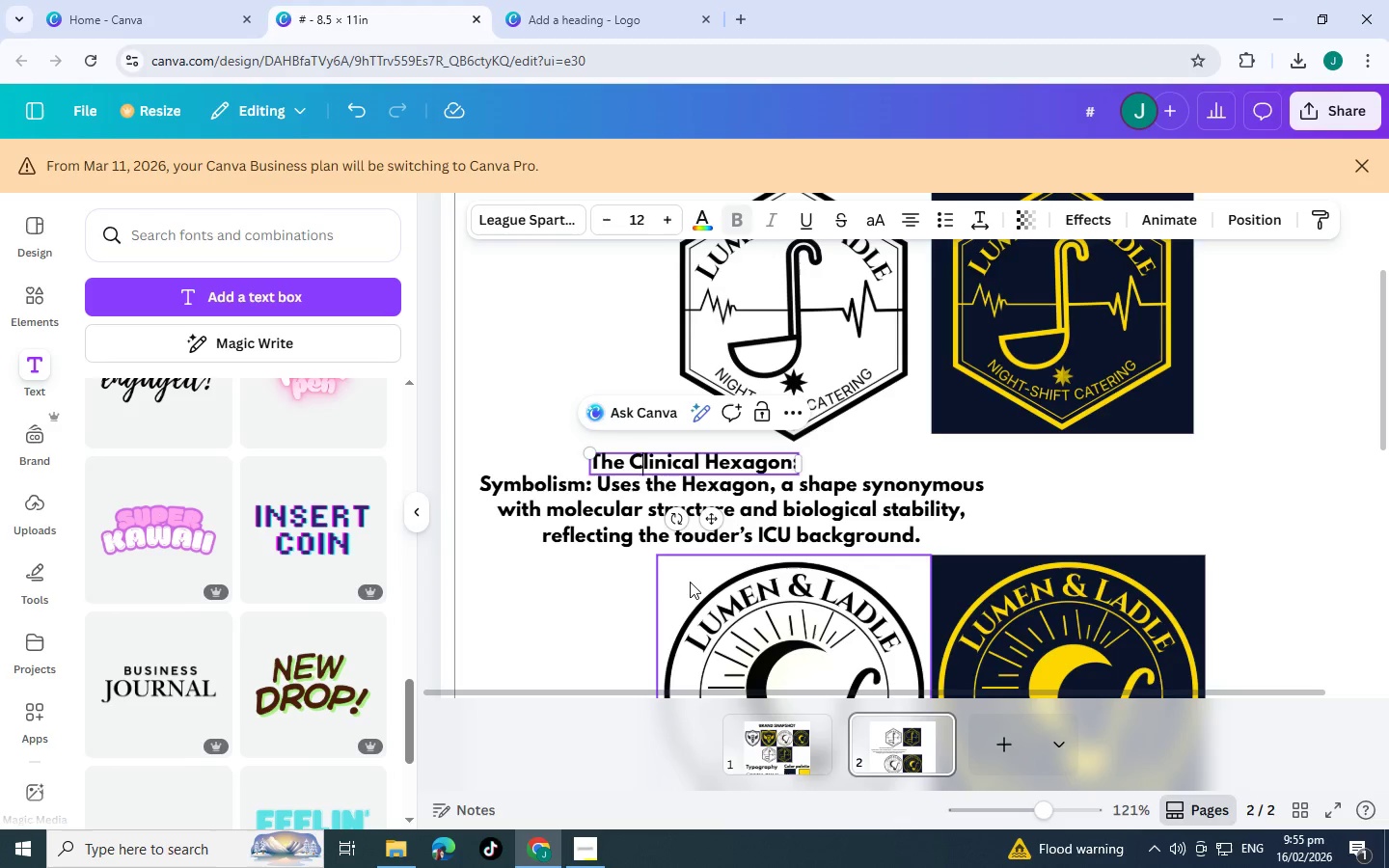 
left_click([532, 585])
 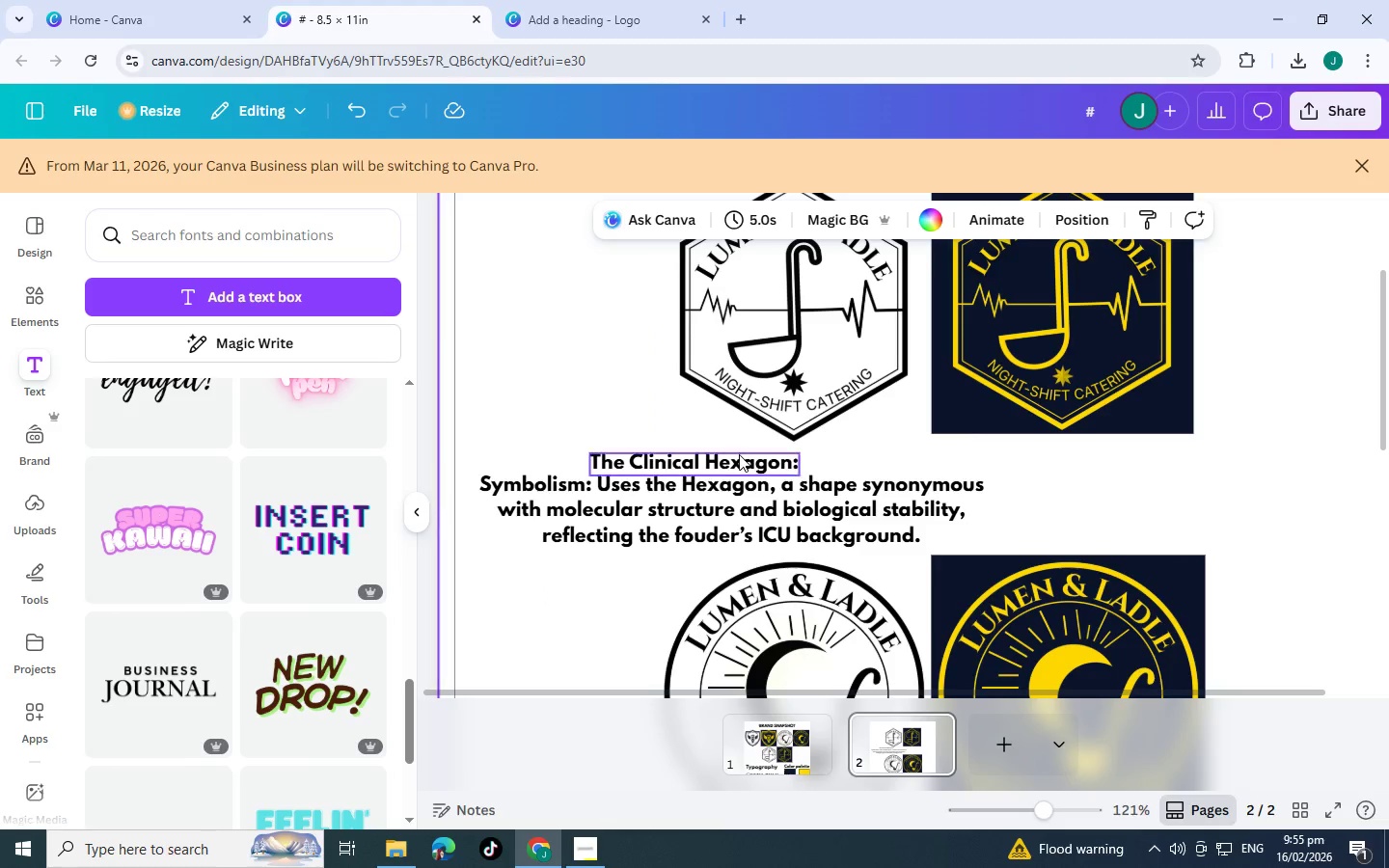 
left_click_drag(start_coordinate=[739, 466], to_coordinate=[634, 466])
 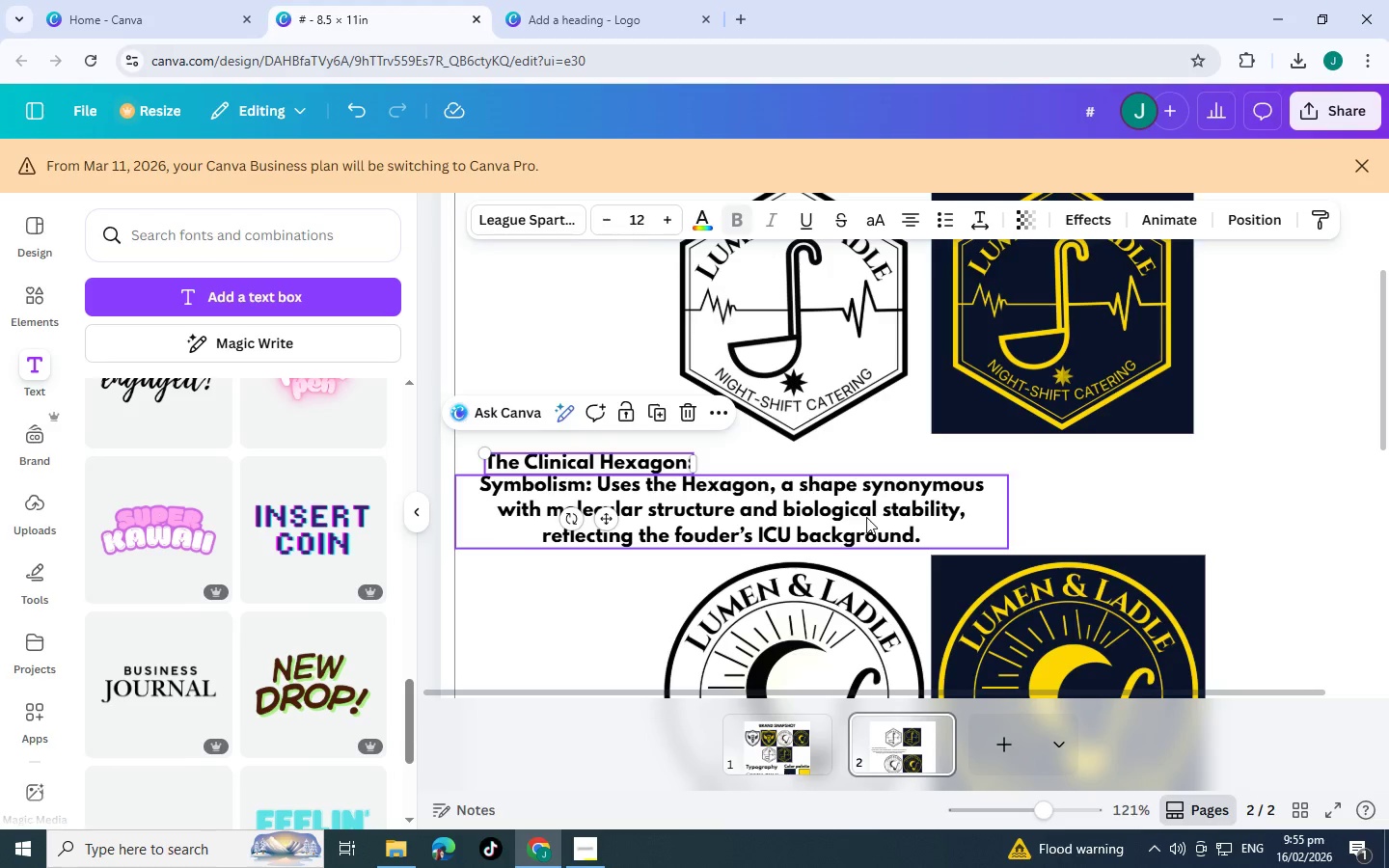 
wait(6.42)
 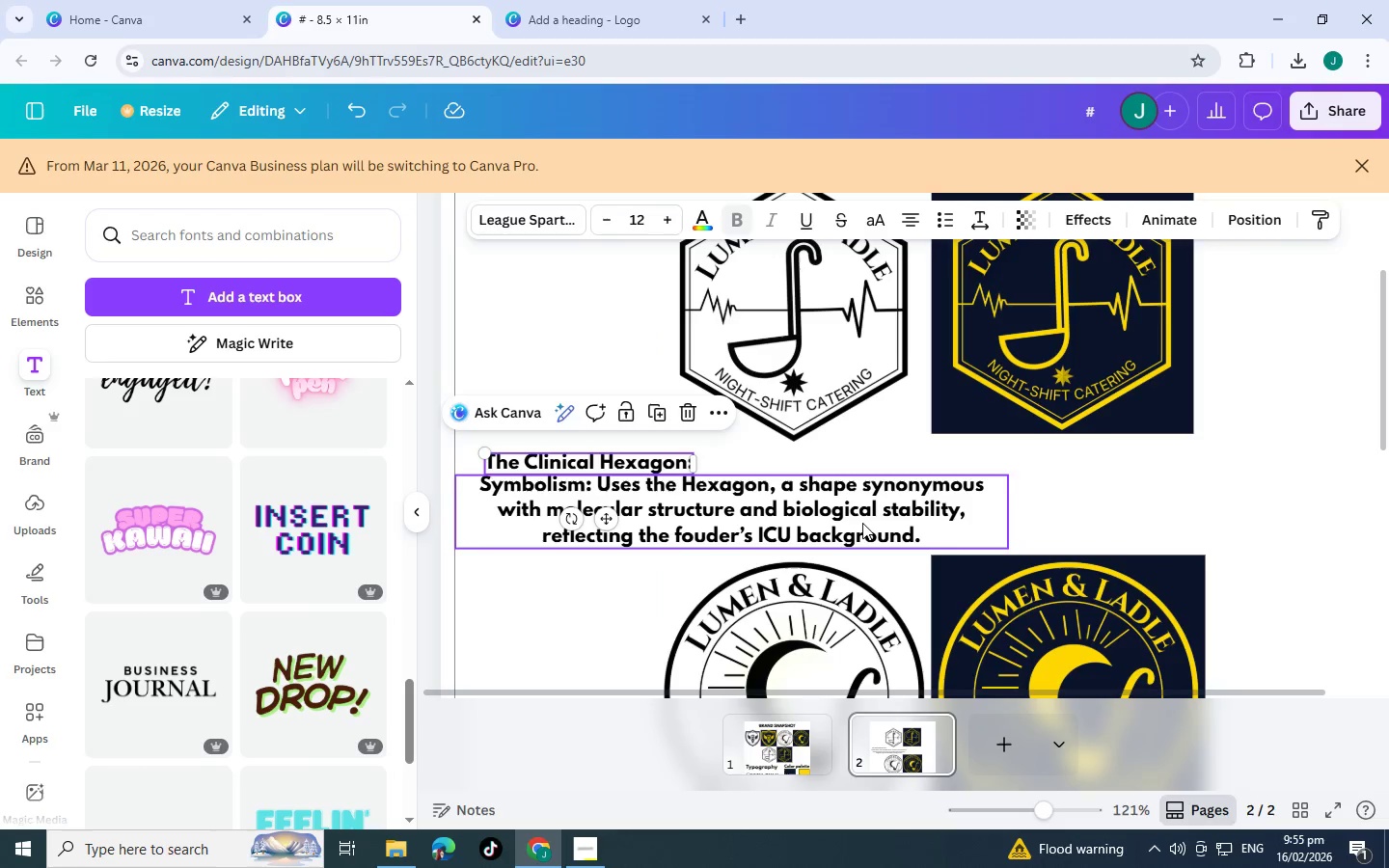 
left_click([960, 534])
 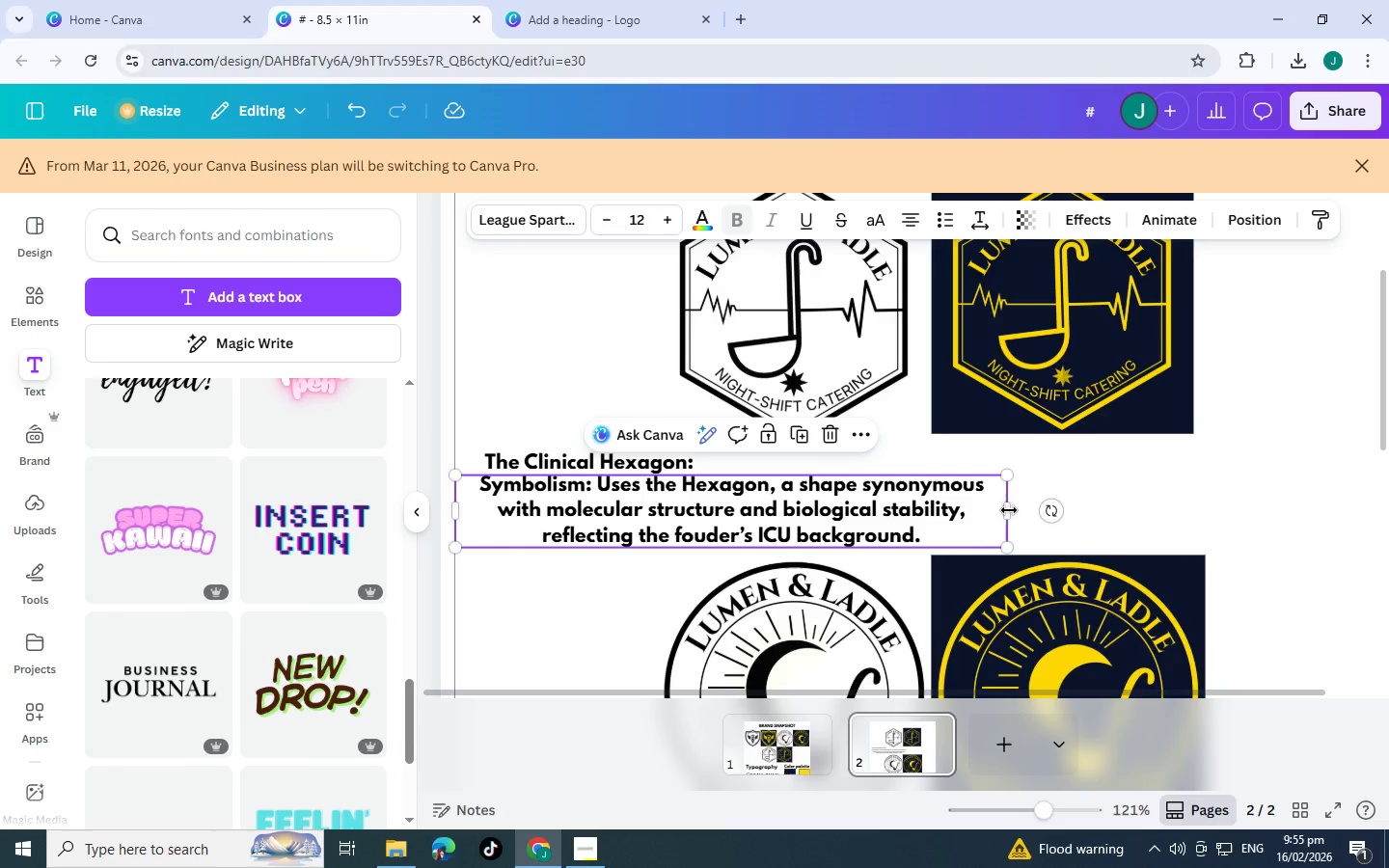 
double_click([937, 542])
 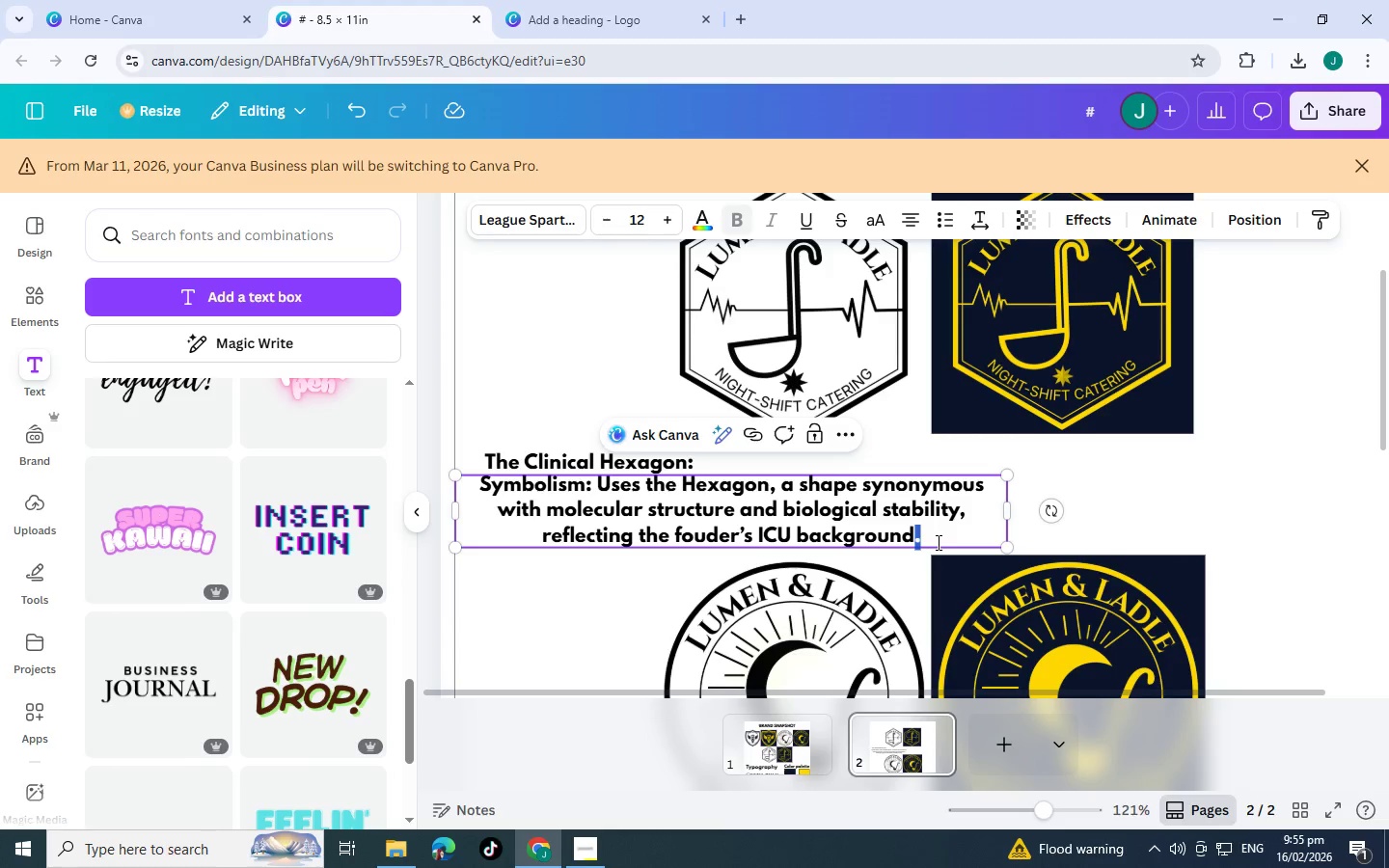 
left_click([937, 542])
 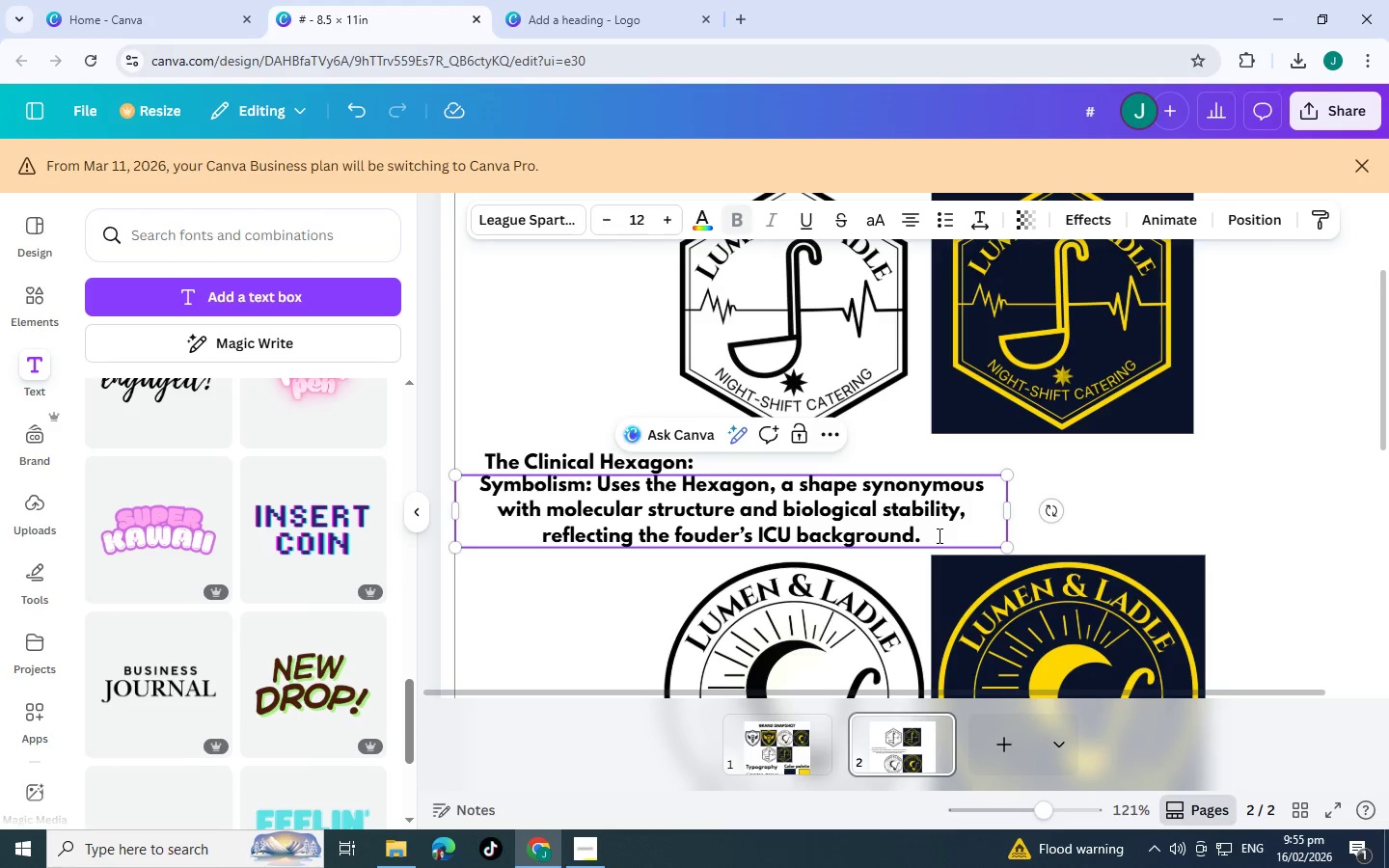 
type( t)
key(Backspace)
type(a )
key(Backspace)
key(Backspace)
type(A central ladi)
key(Backspace)
type(le is integrad)
key(Backspace)
type(ted with)
 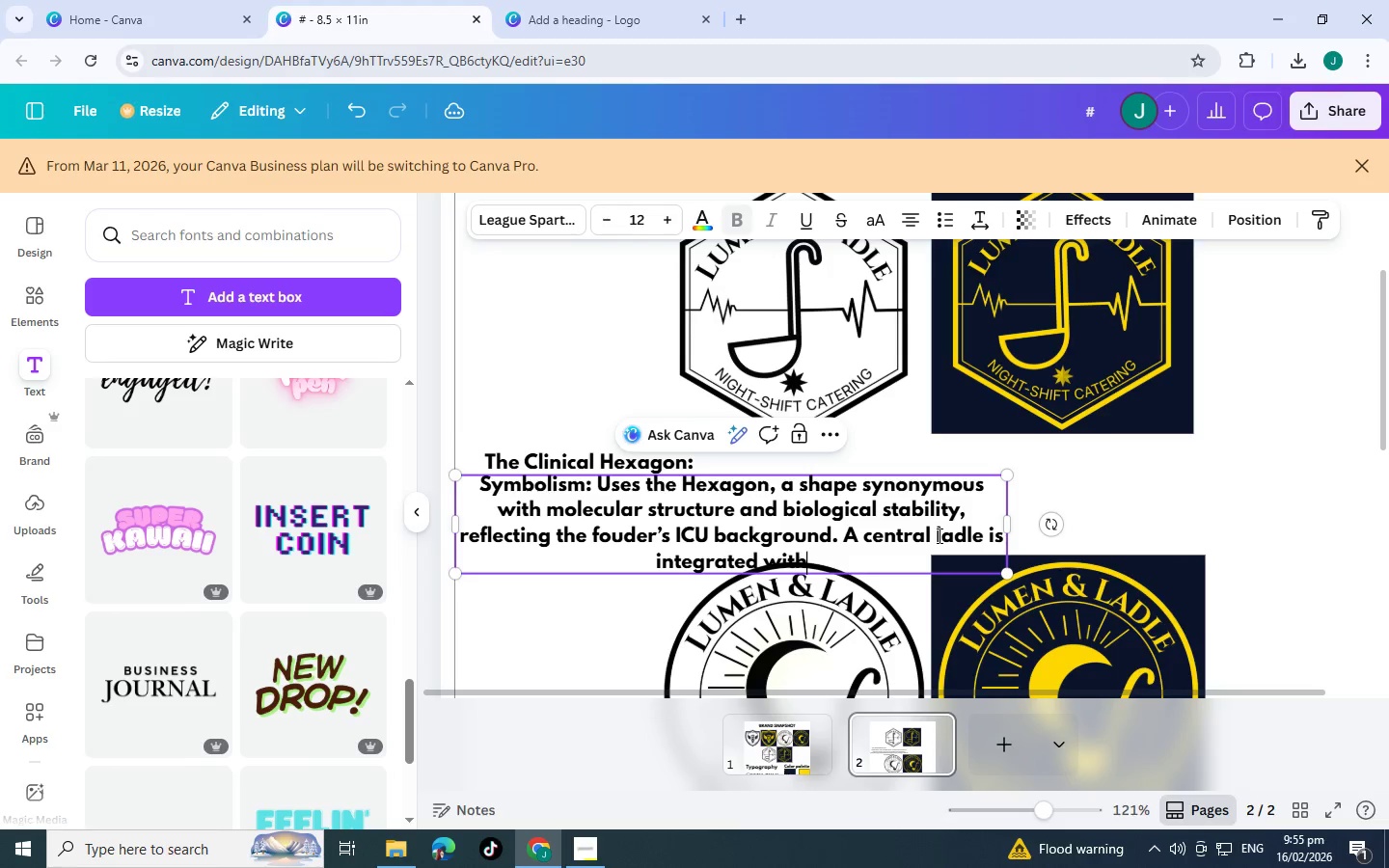 
type( a Life0 )
key(Backspace)
key(Backspace)
type(- line that breaks)
 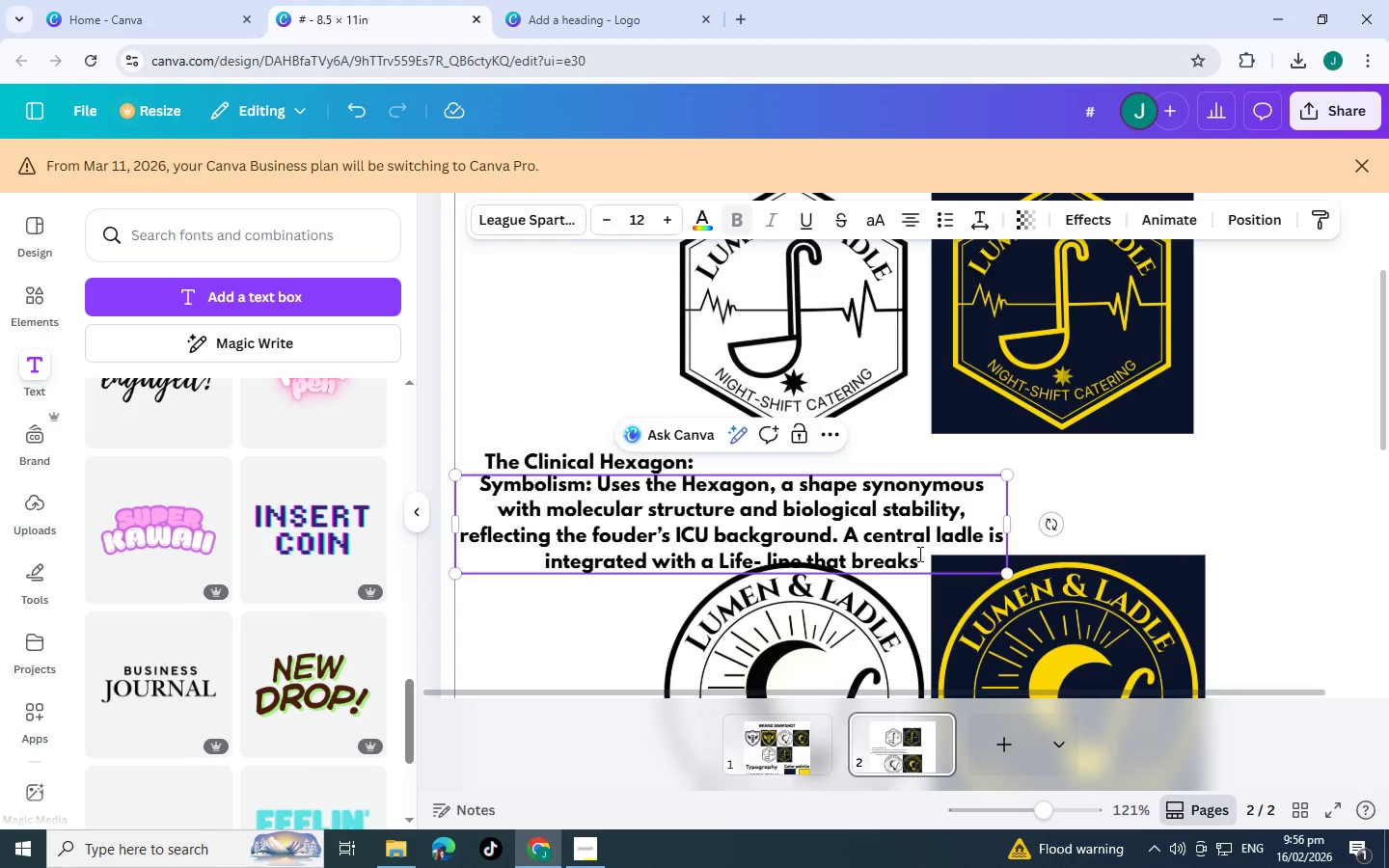 
wait(17.27)
 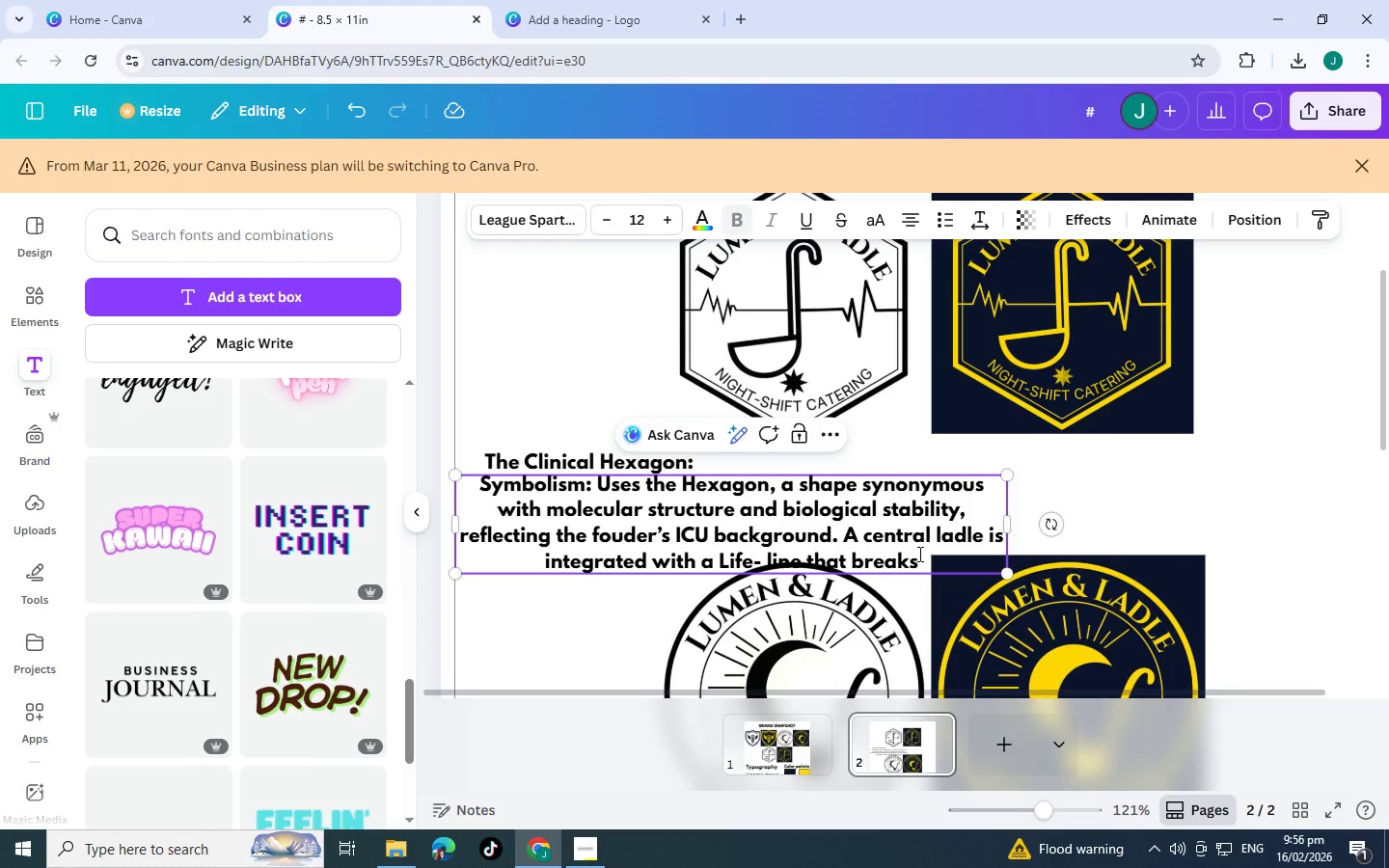 
type(thr)
key(Backspace)
key(Backspace)
key(Backspace)
type( through)
 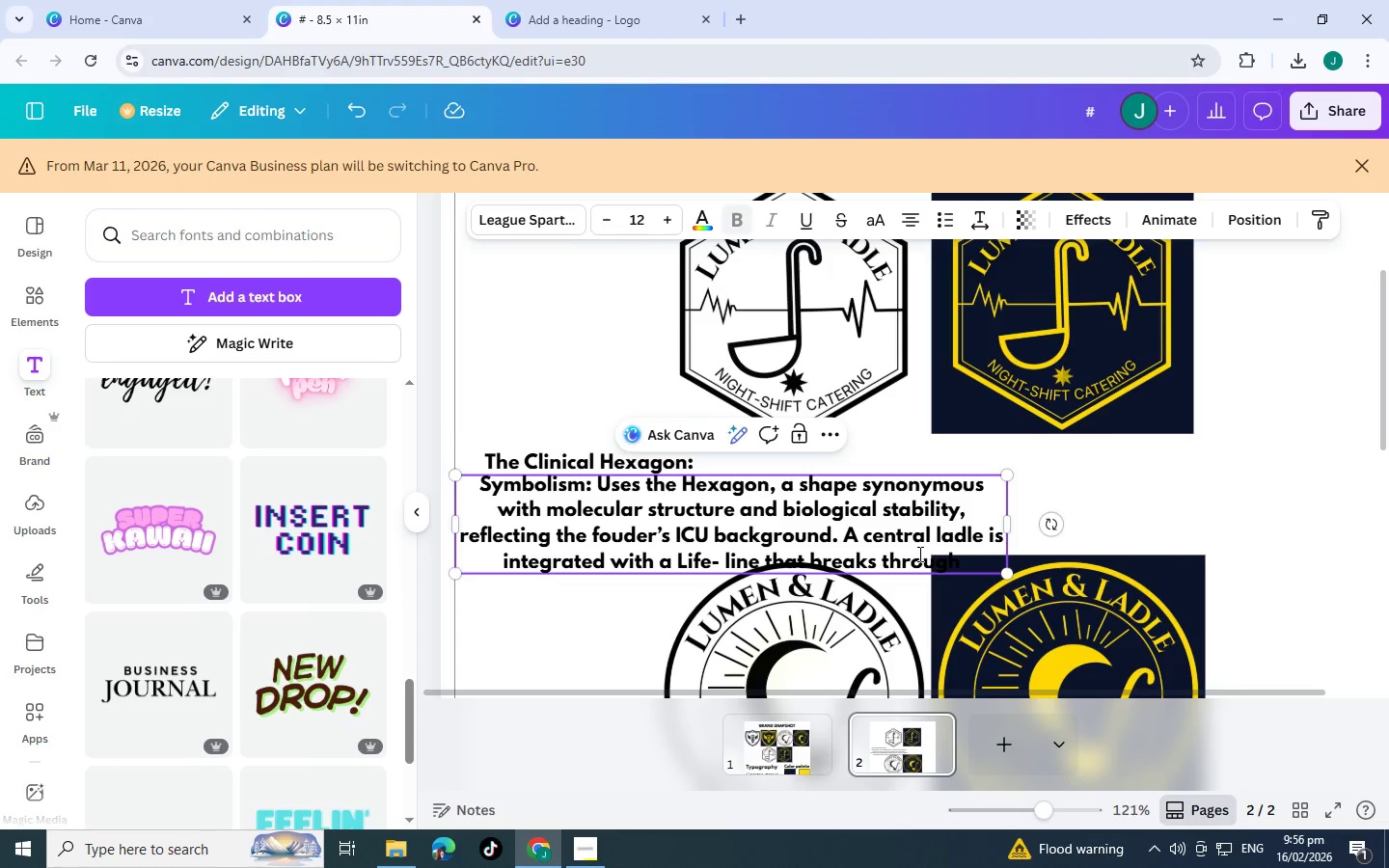 
wait(8.14)
 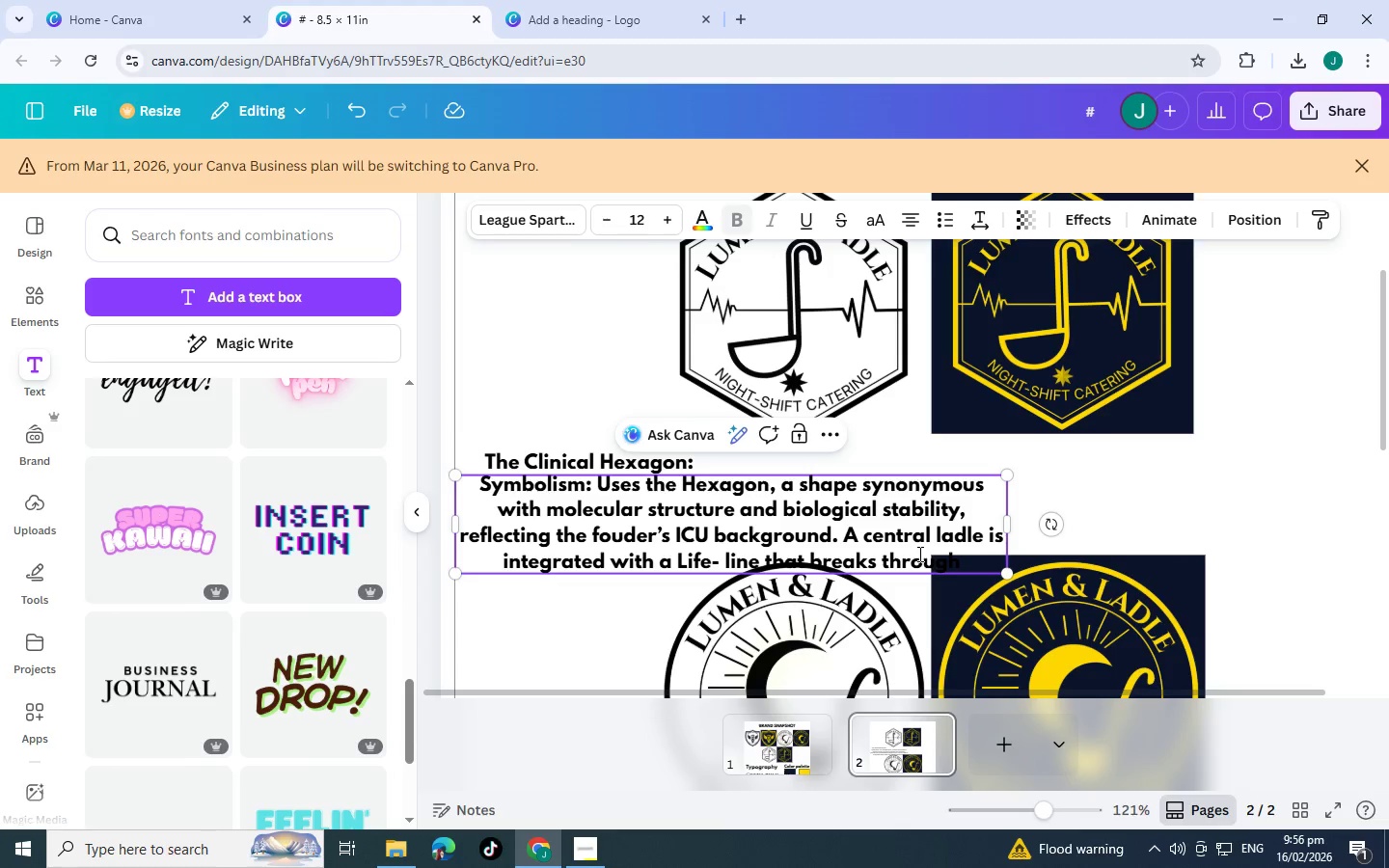 
type( the frame. t)
key(Backspace)
type(This represents tr)
key(Backspace)
type(he v)
key(Backspace)
type("vitality")
 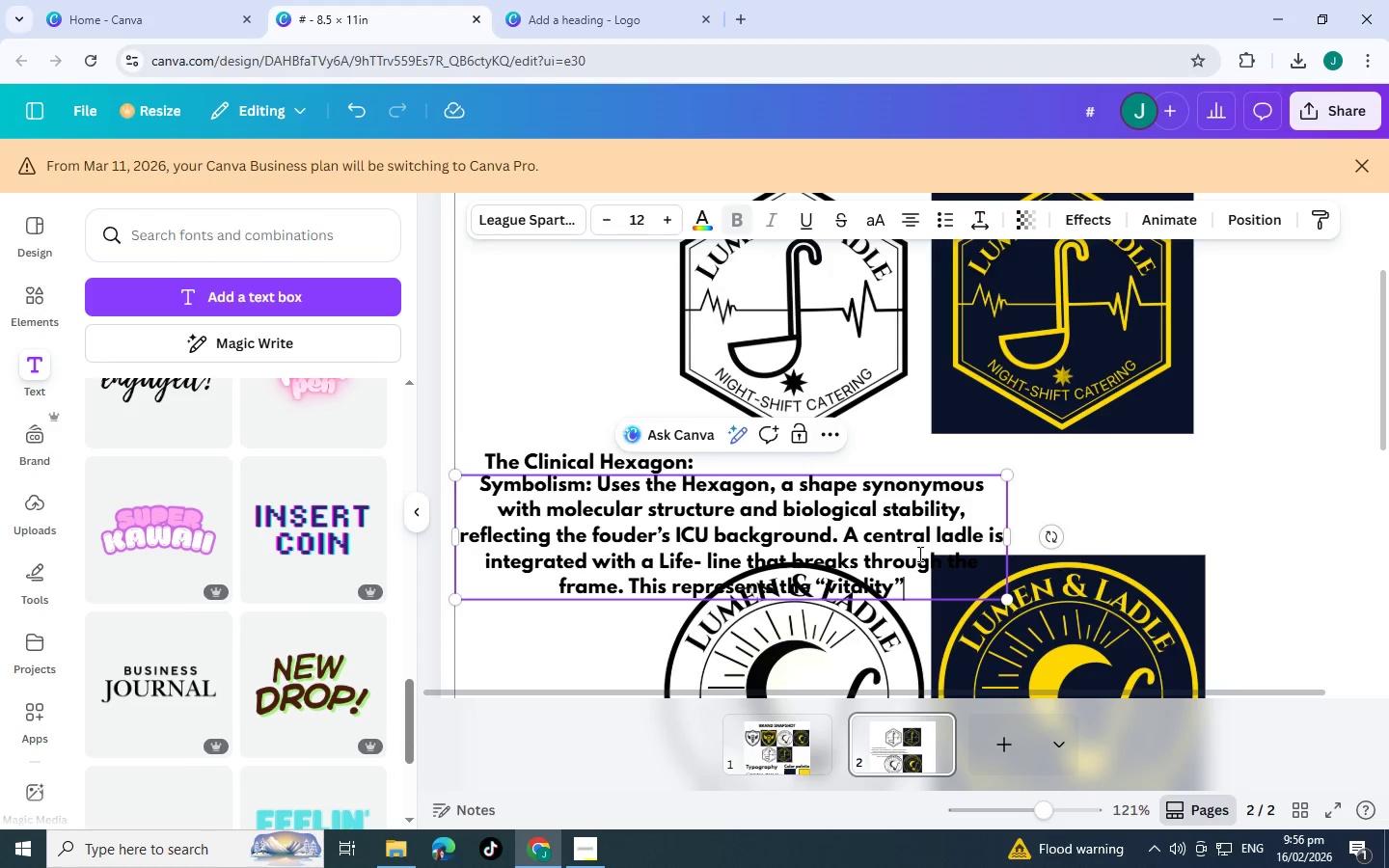 
wait(5.06)
 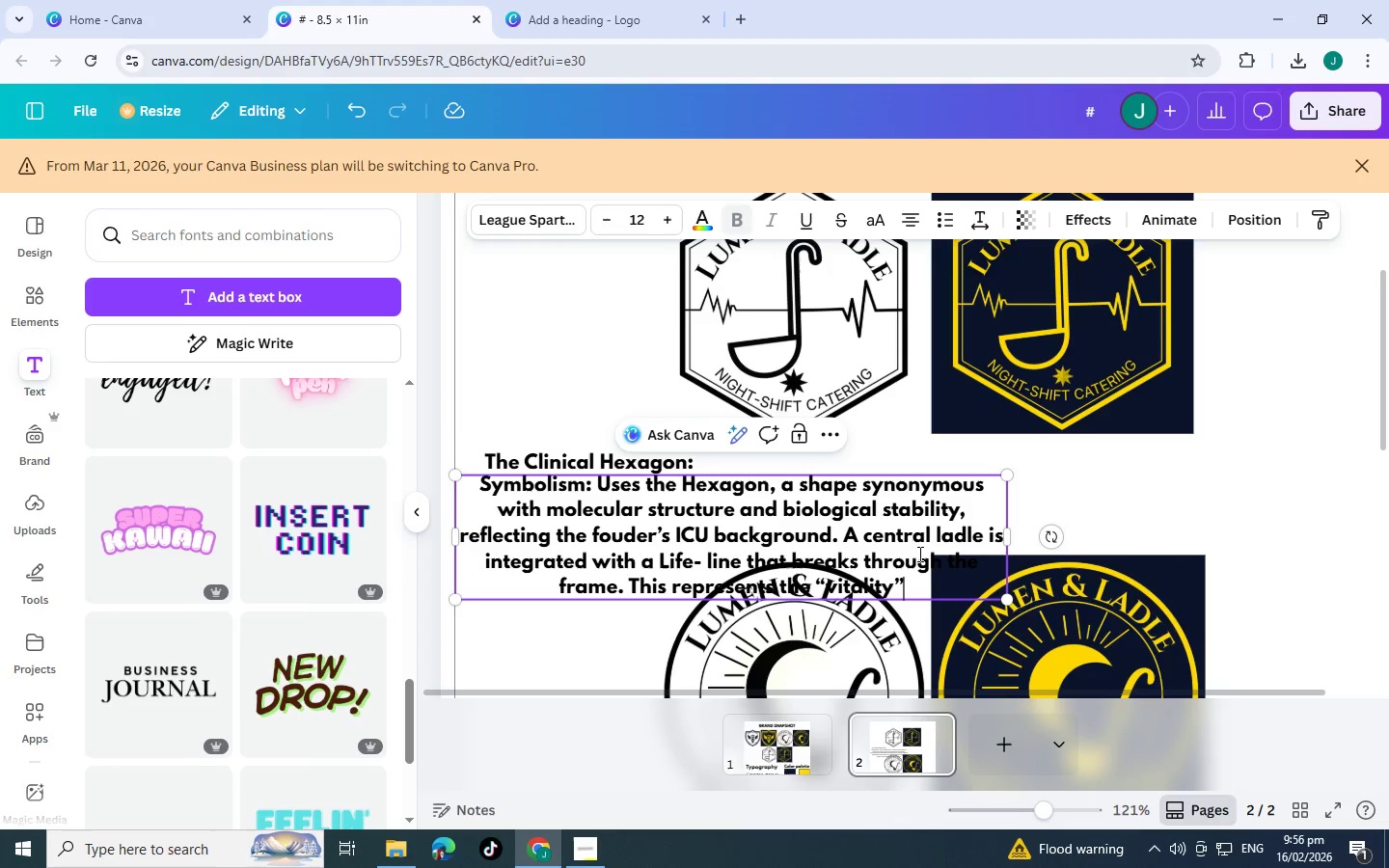 
type( and "energy?)
key(Backspace)
type(" )
 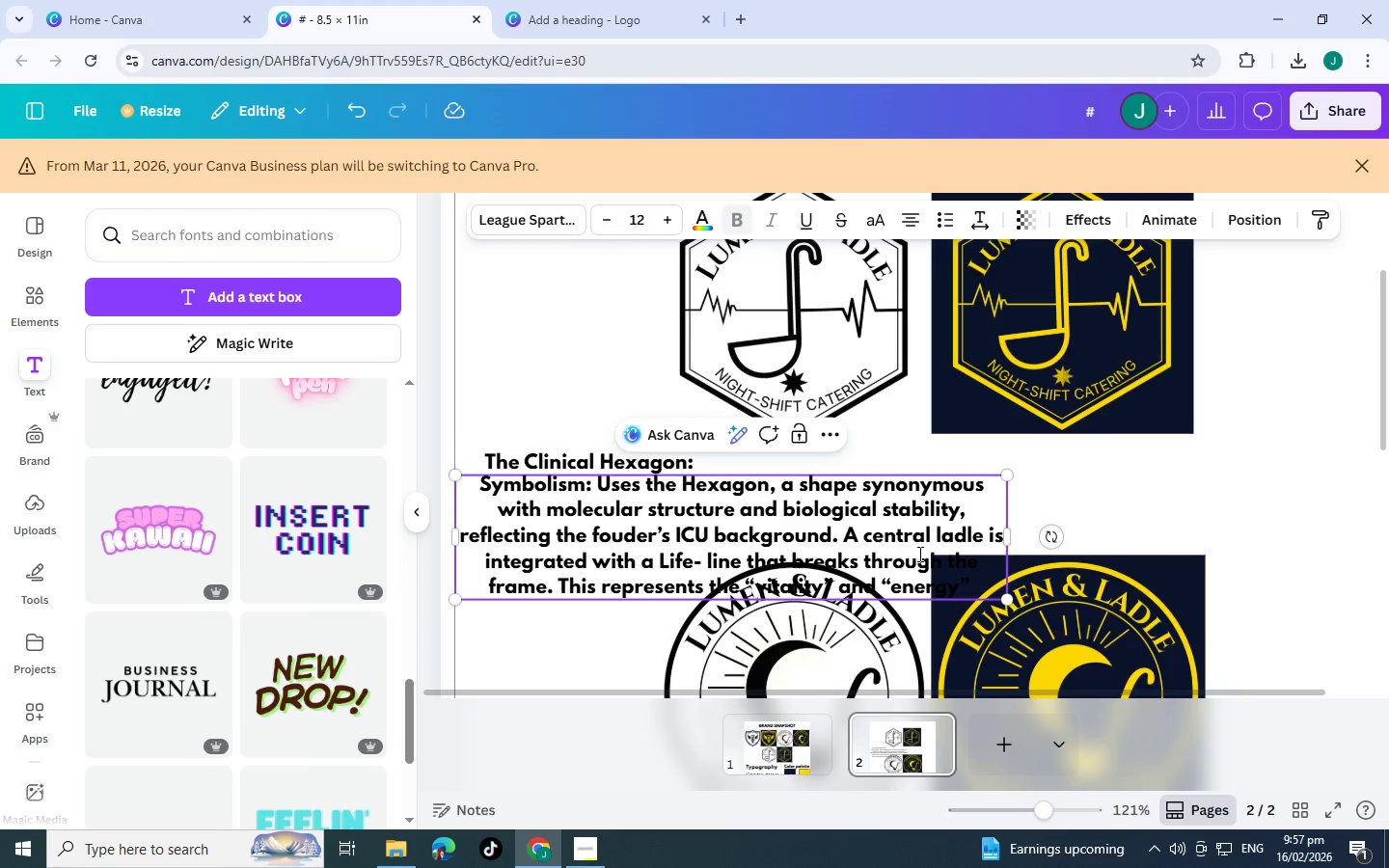 
wait(9.38)
 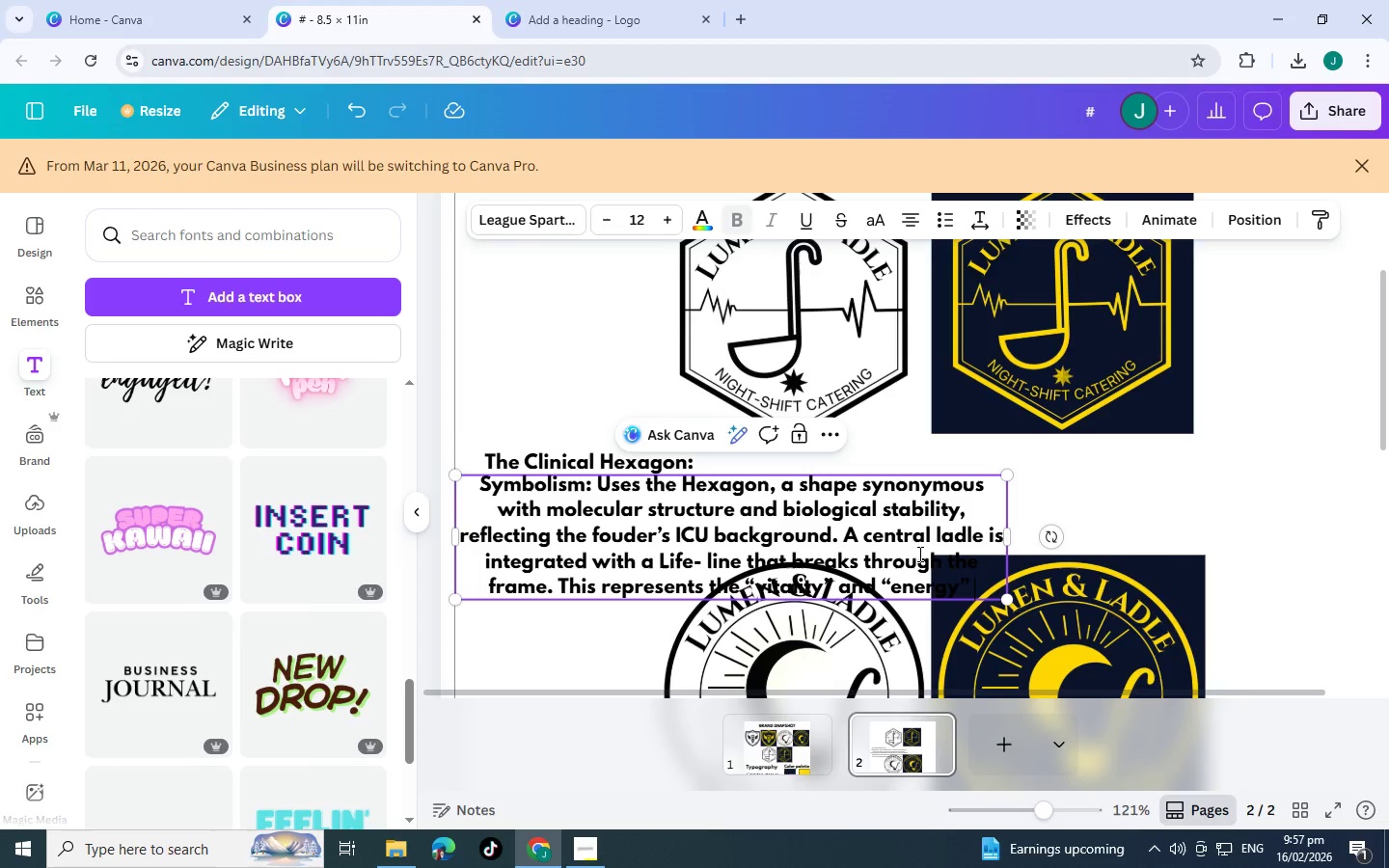 
type(the catering service)
 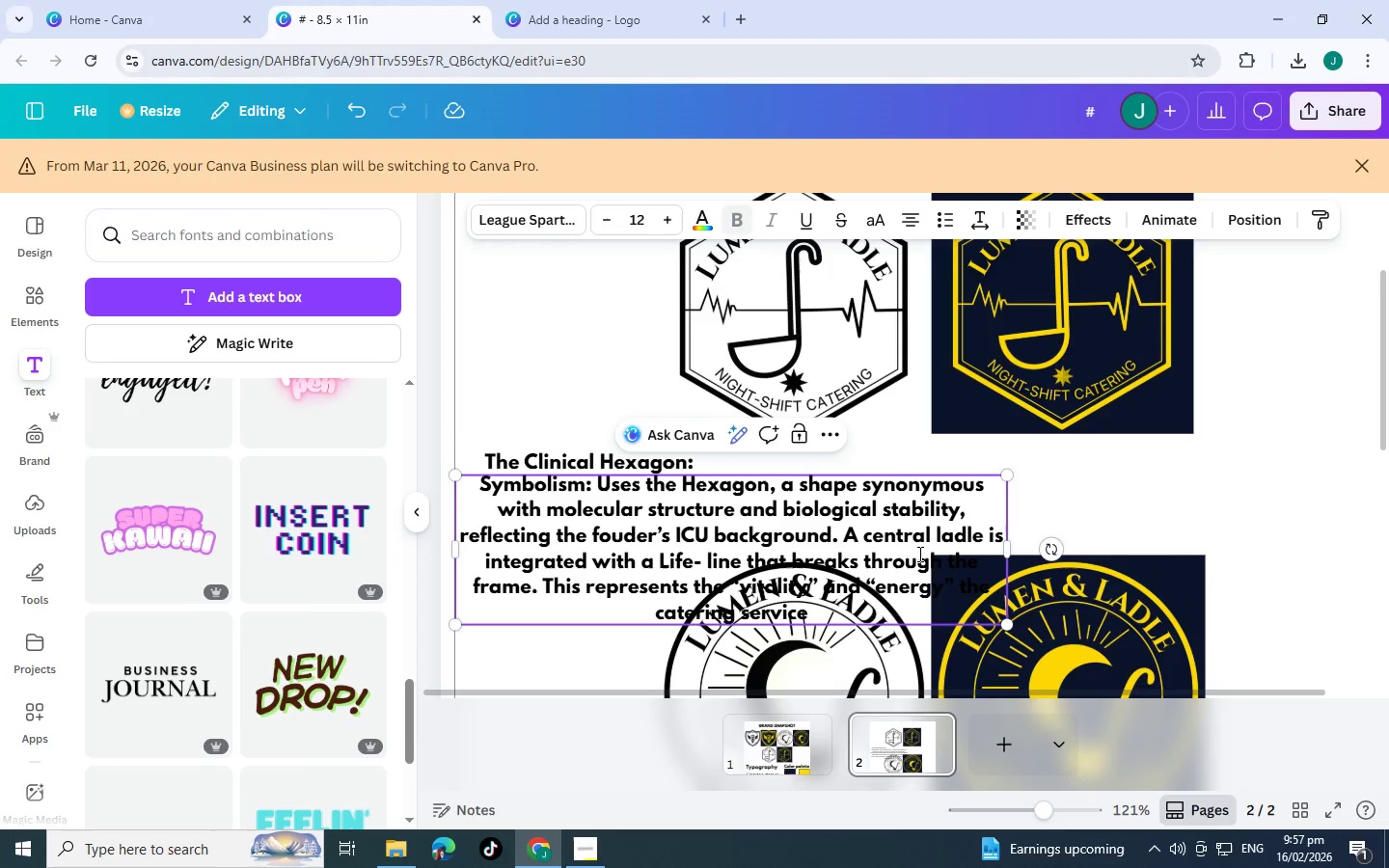 
type( provides to medical staff)
 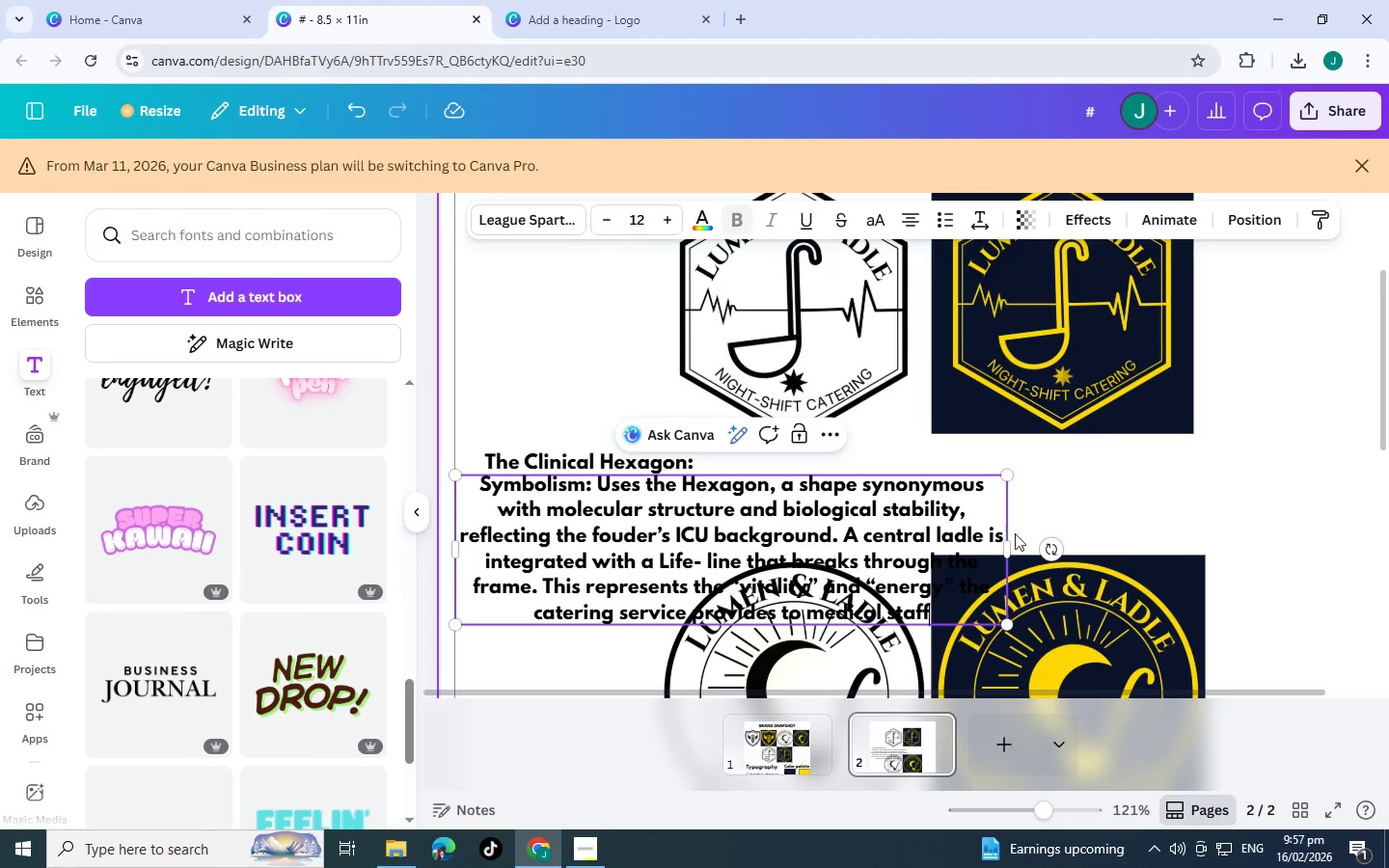 
left_click_drag(start_coordinate=[1011, 557], to_coordinate=[1265, 489])
 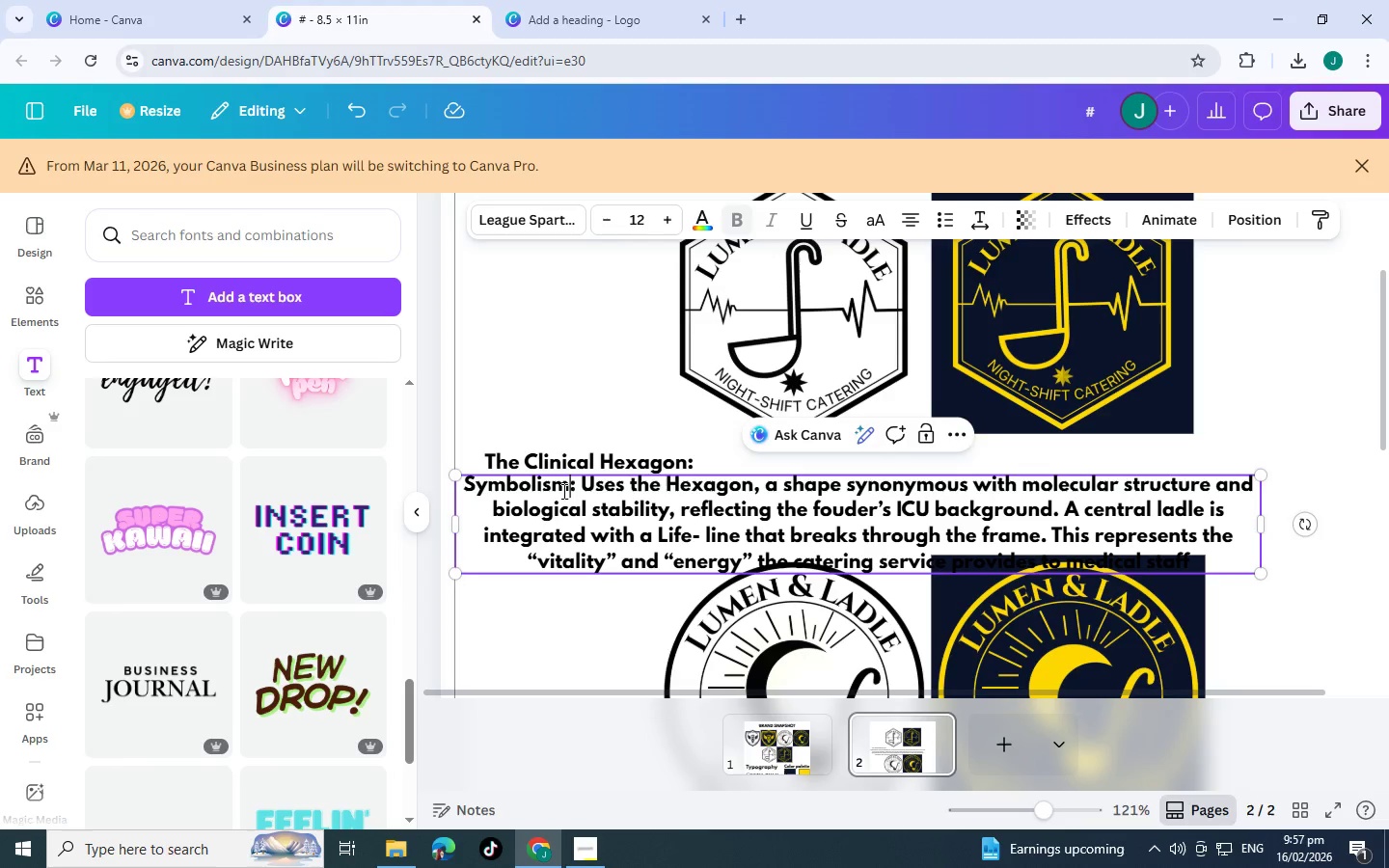 
double_click([562, 491])
 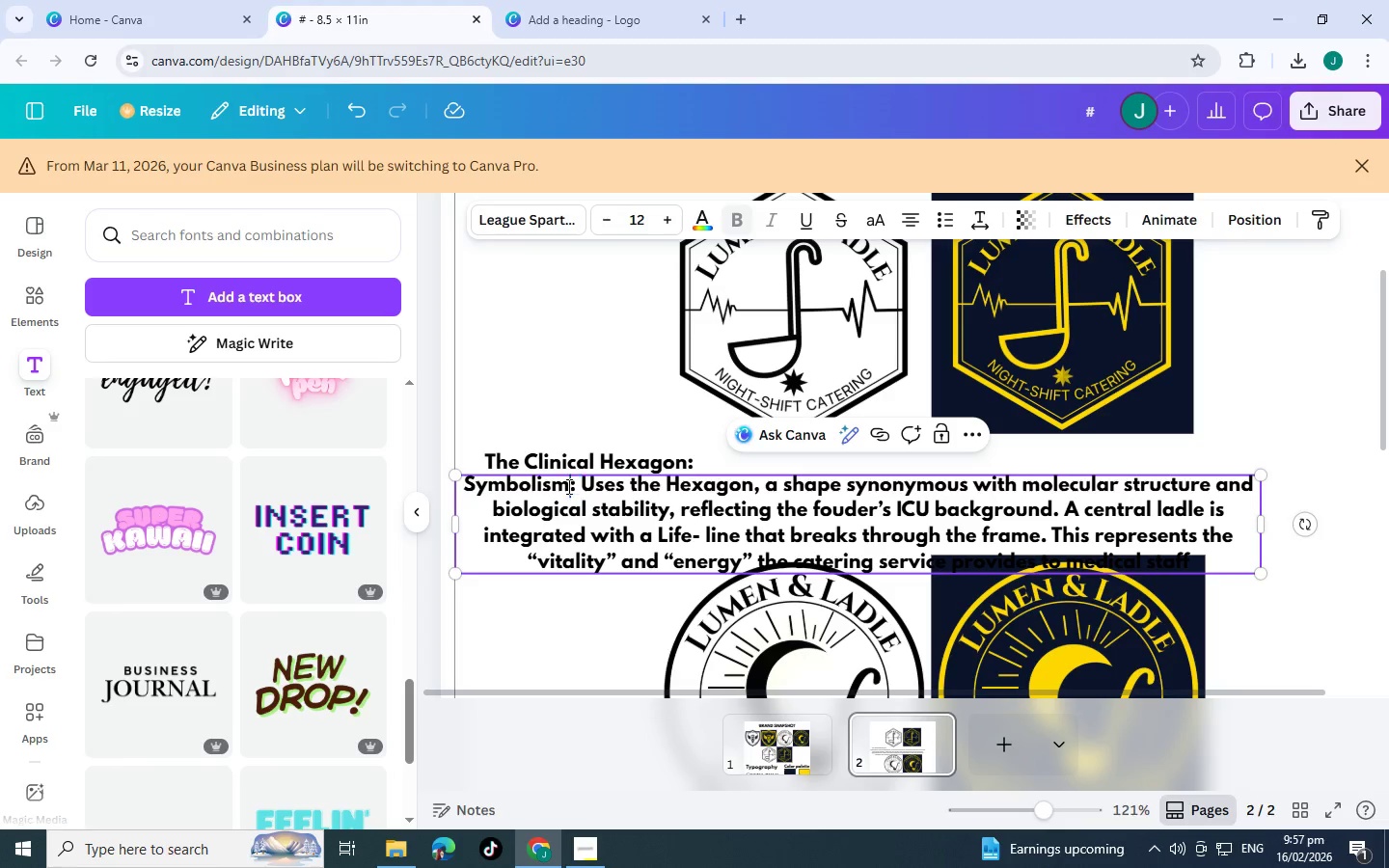 
left_click([567, 486])
 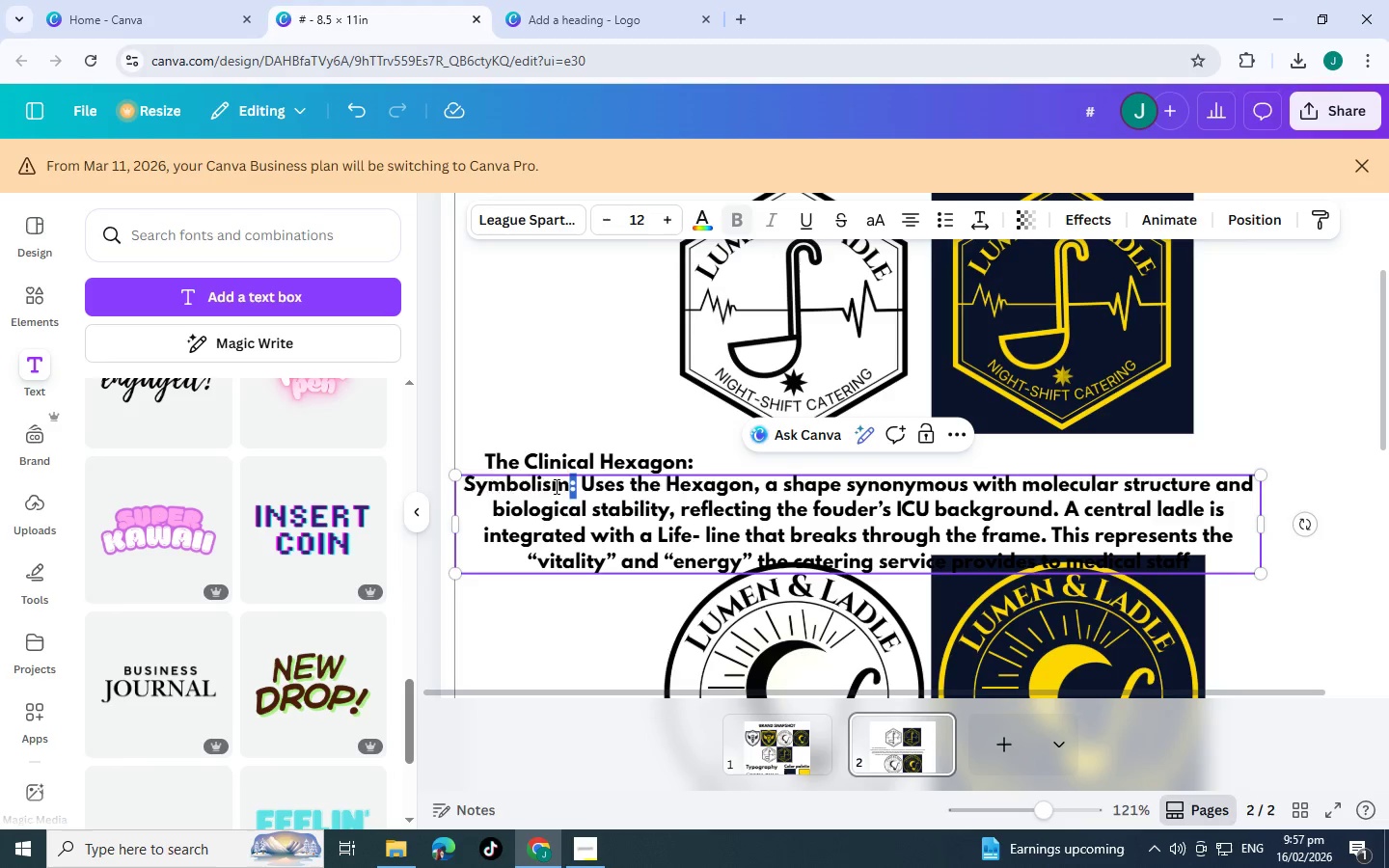 
left_click_drag(start_coordinate=[568, 486], to_coordinate=[475, 486])
 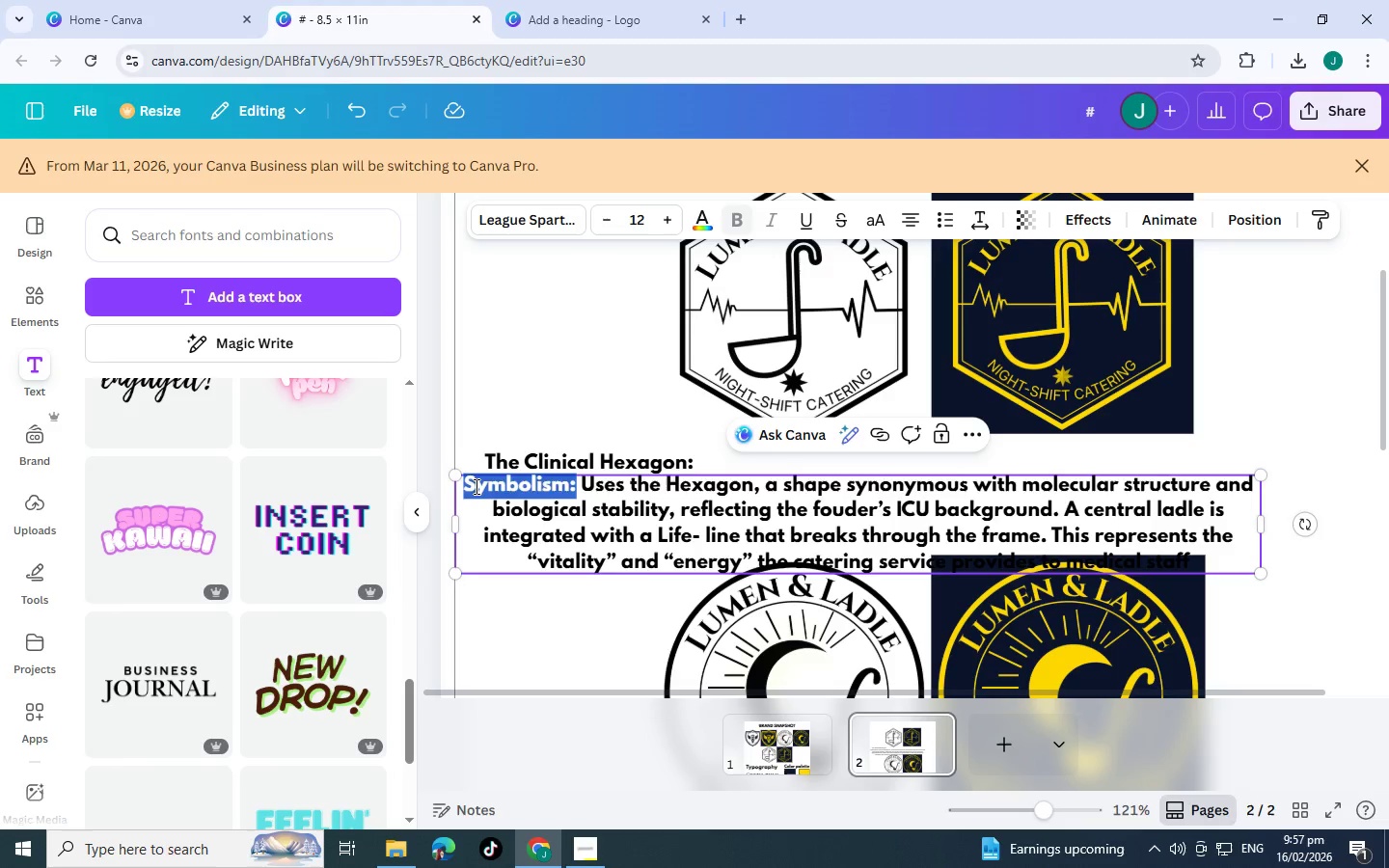 
key(Shift+B)
 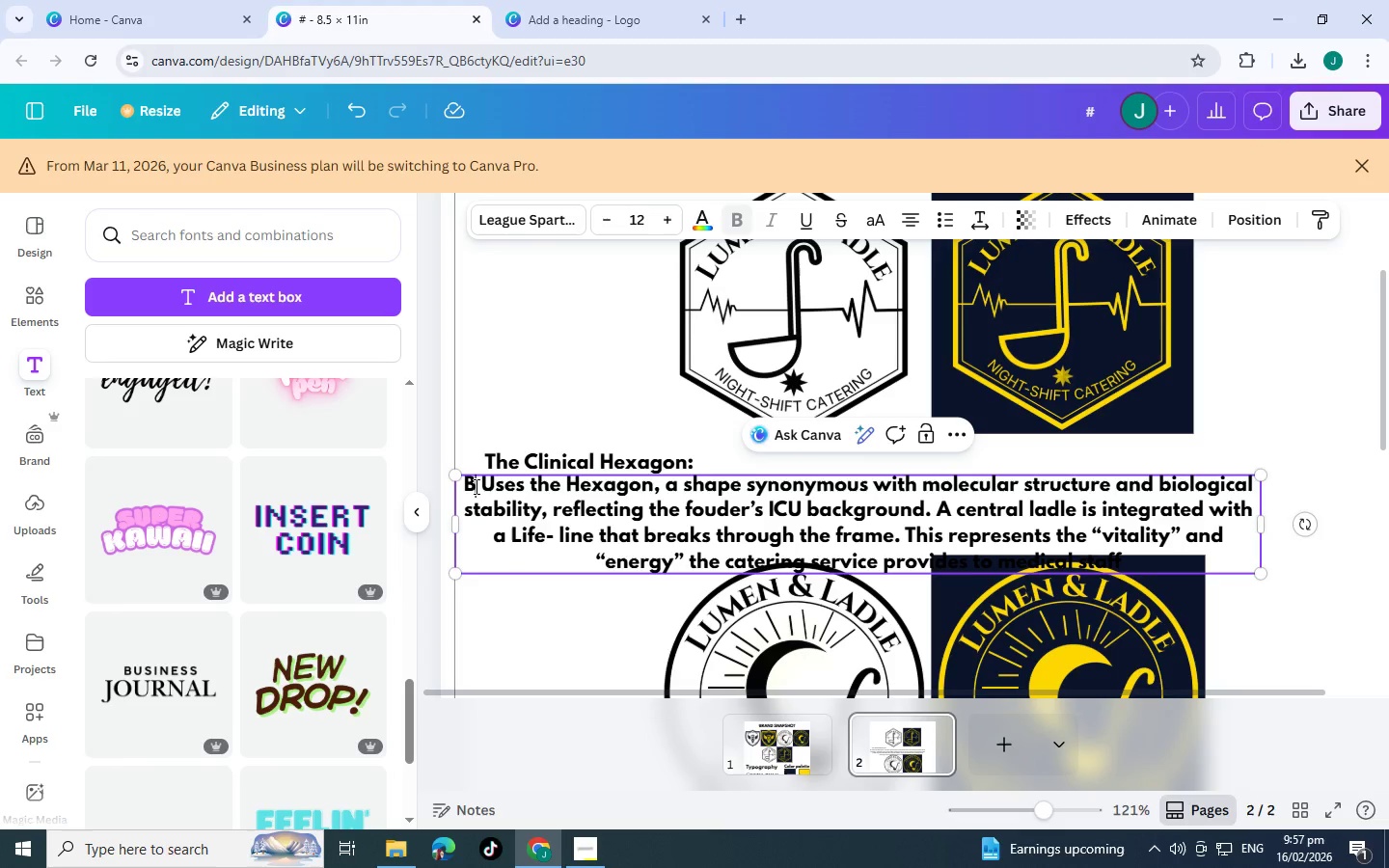 
key(Shift+ShiftLeft)
 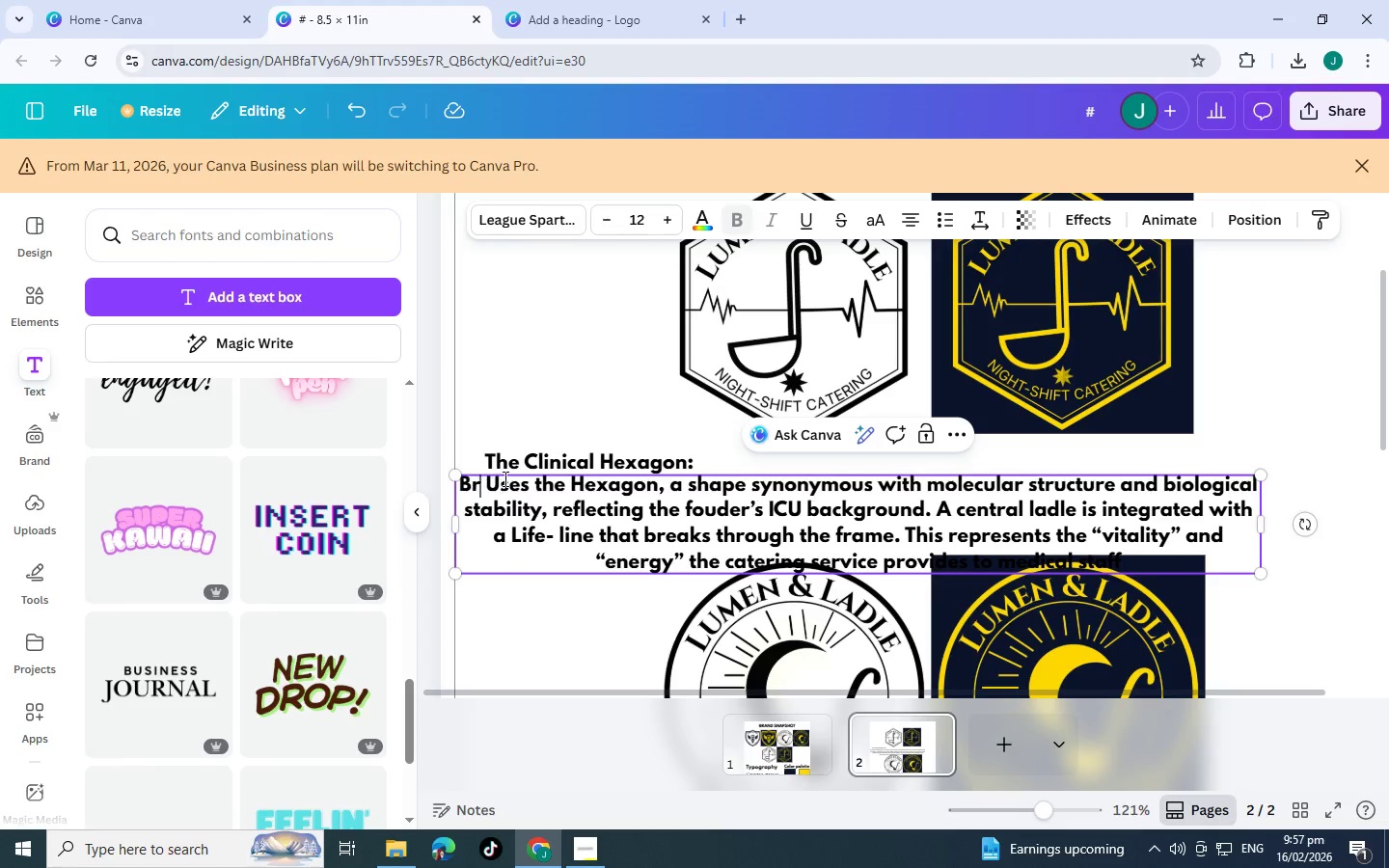 
type(rief)
 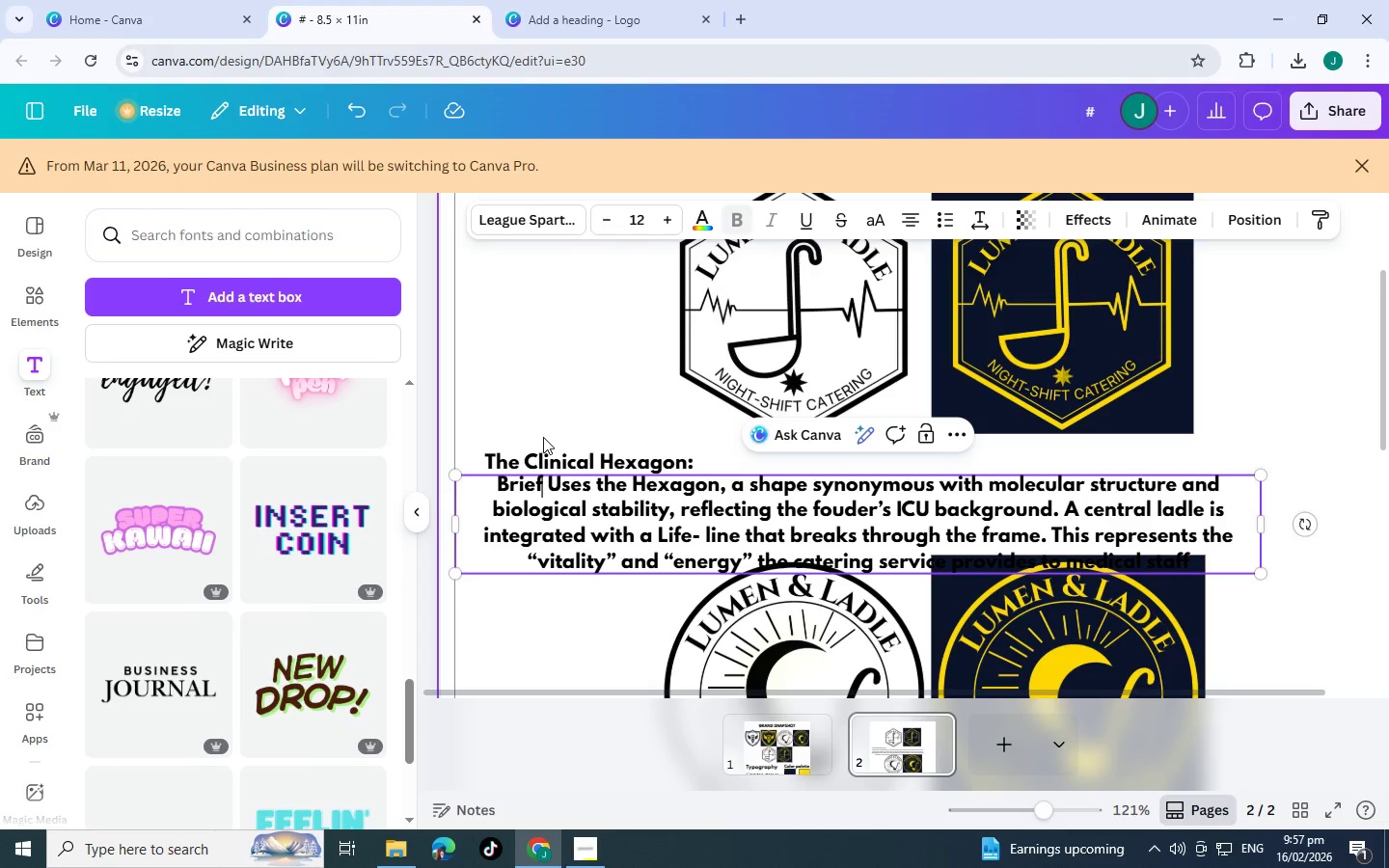 
key(Alt+AltLeft)
 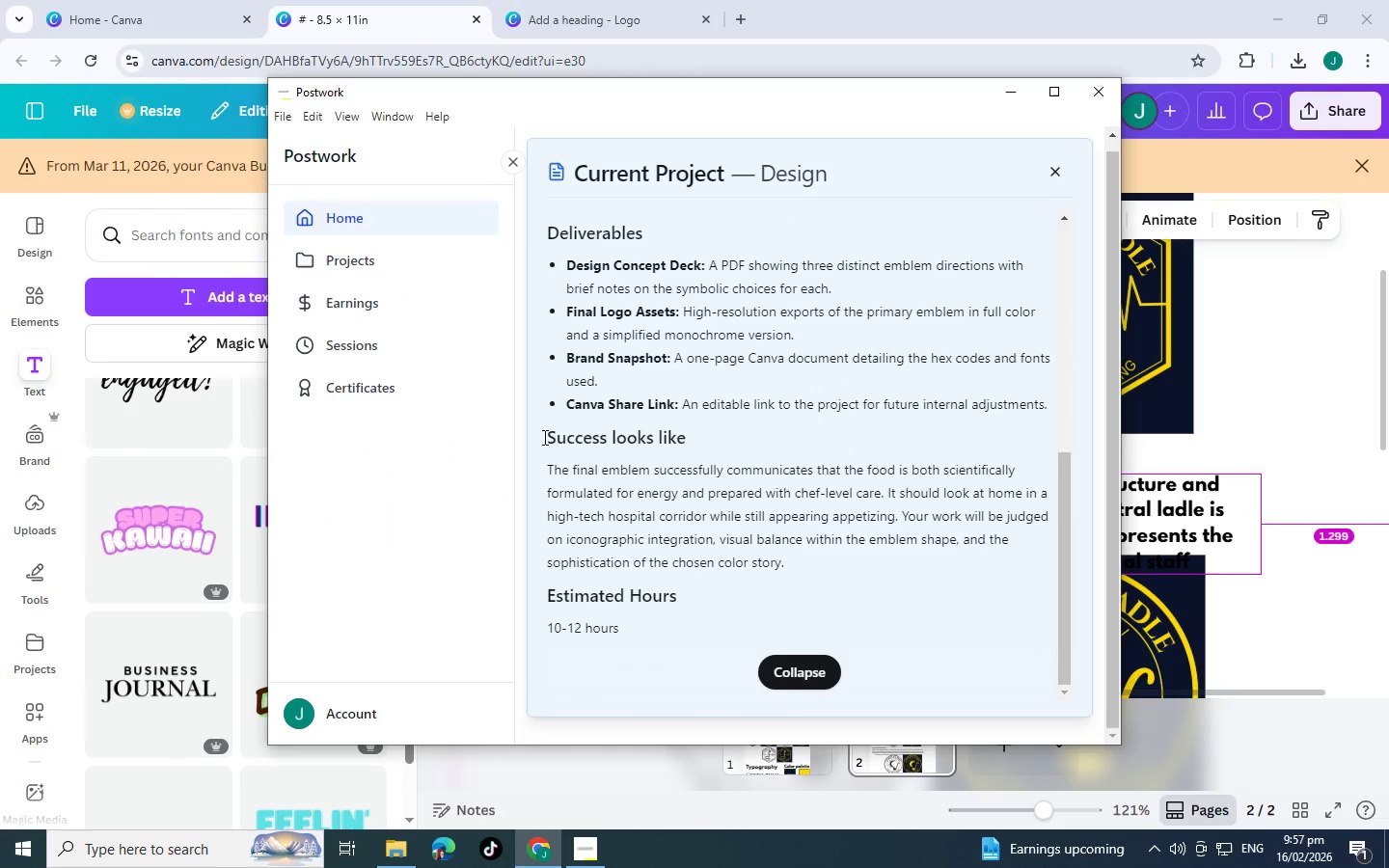 
key(Alt+Tab)